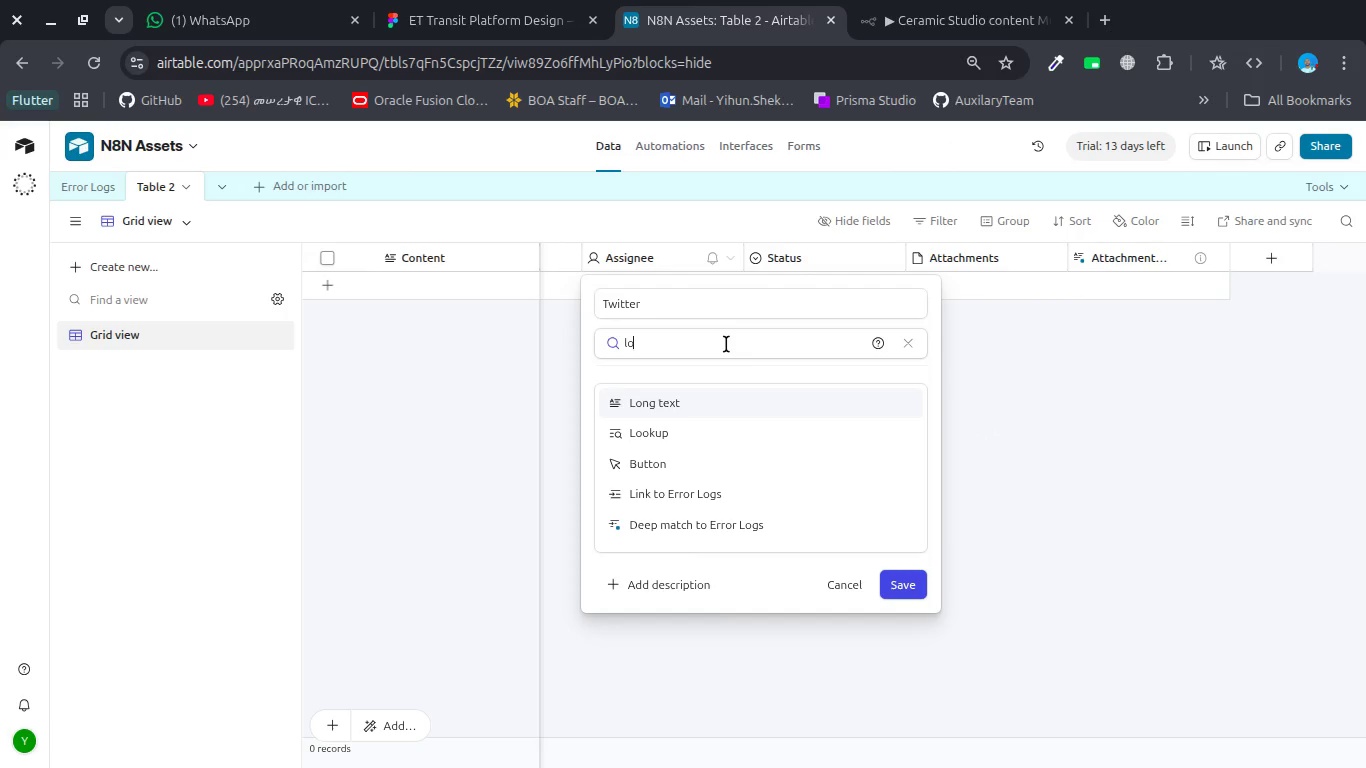 
key(Enter)
 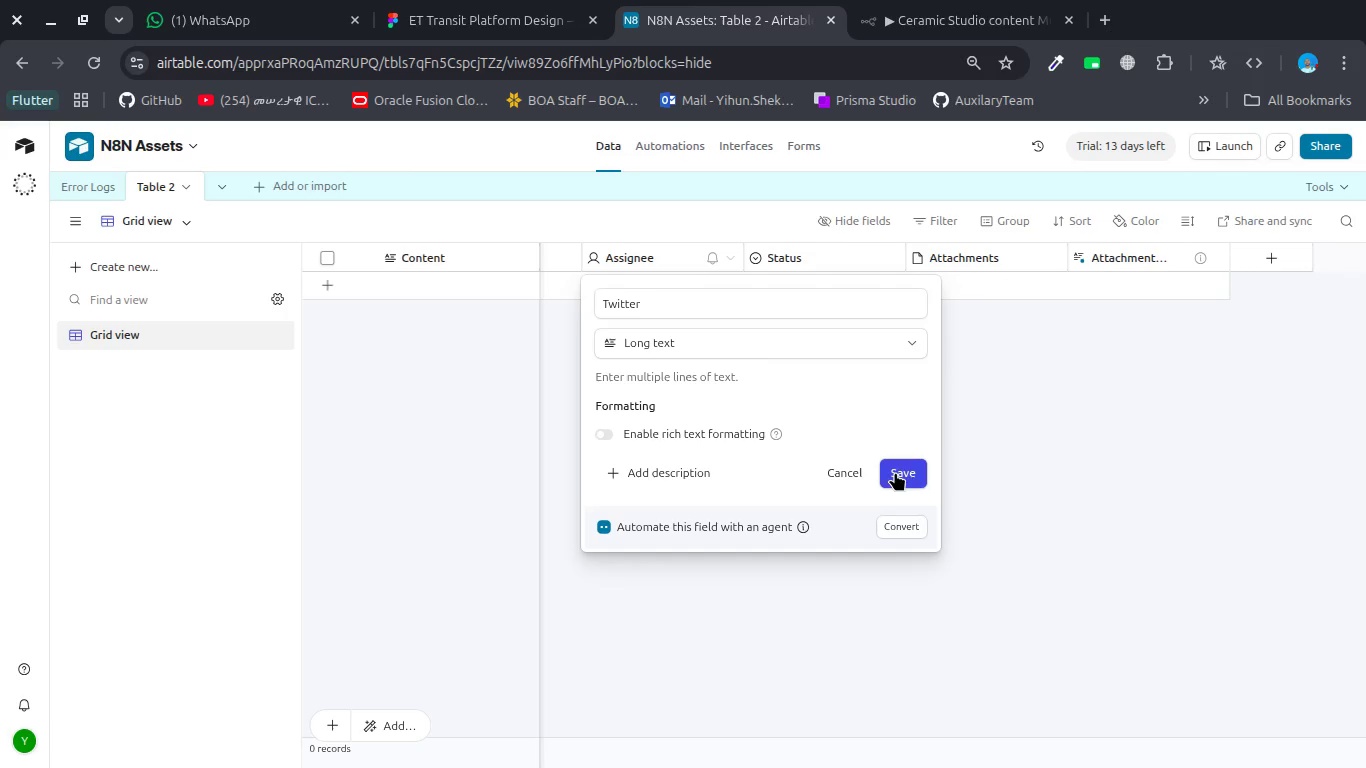 
left_click([895, 469])
 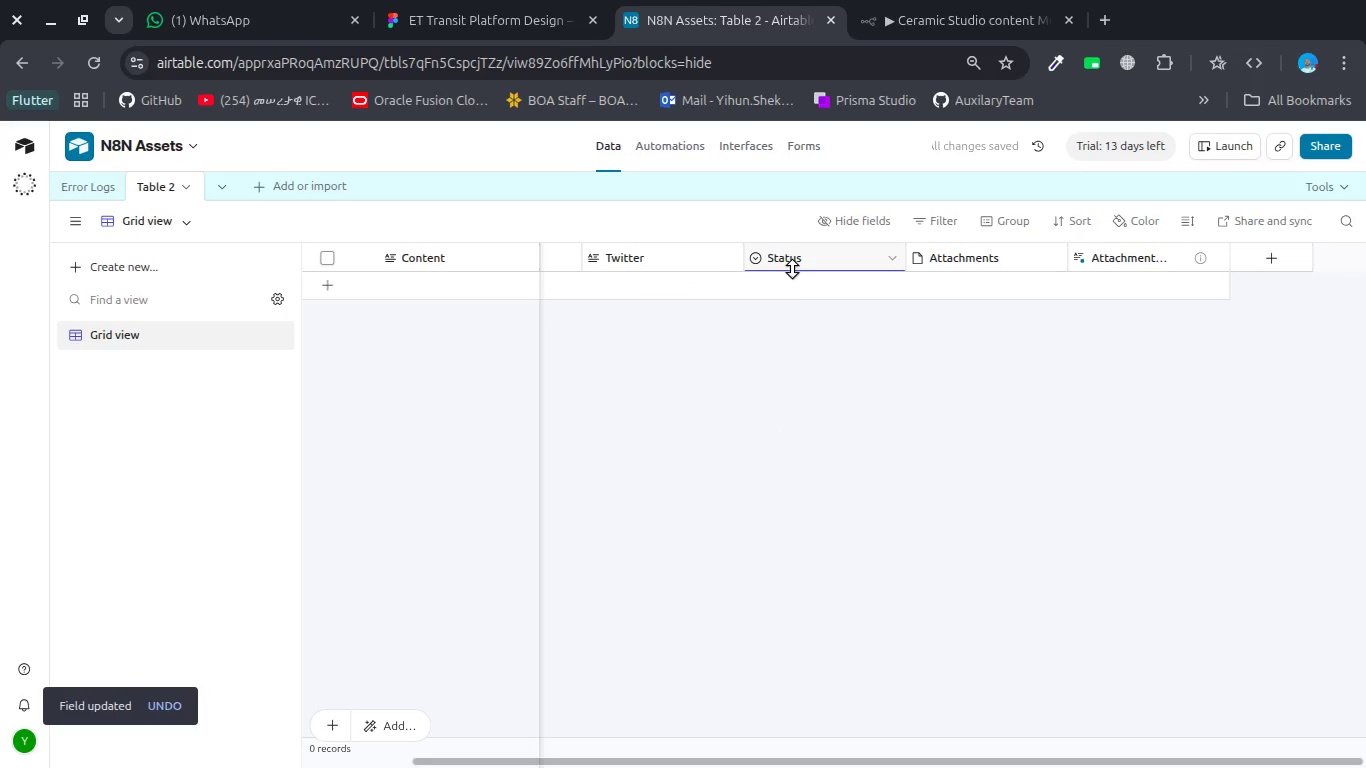 
double_click([800, 253])
 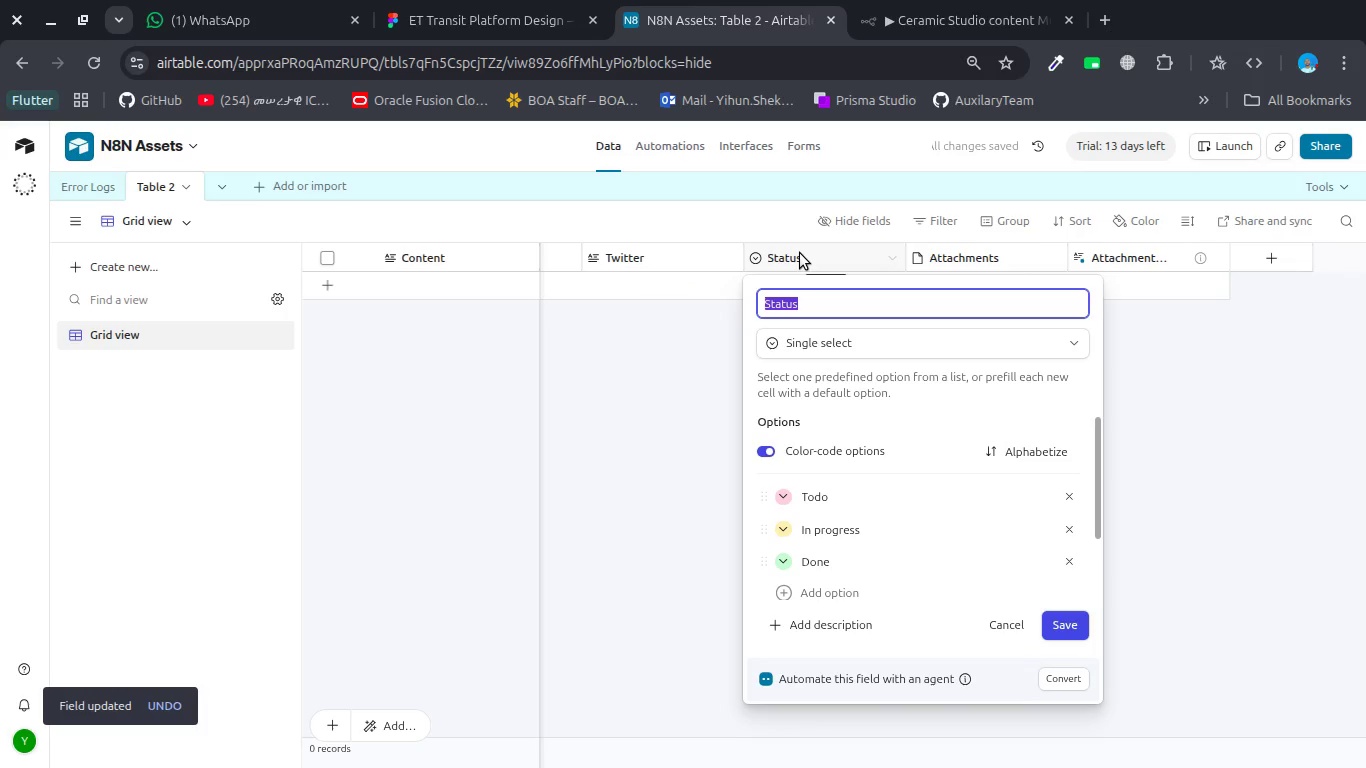 
type(Summary)
 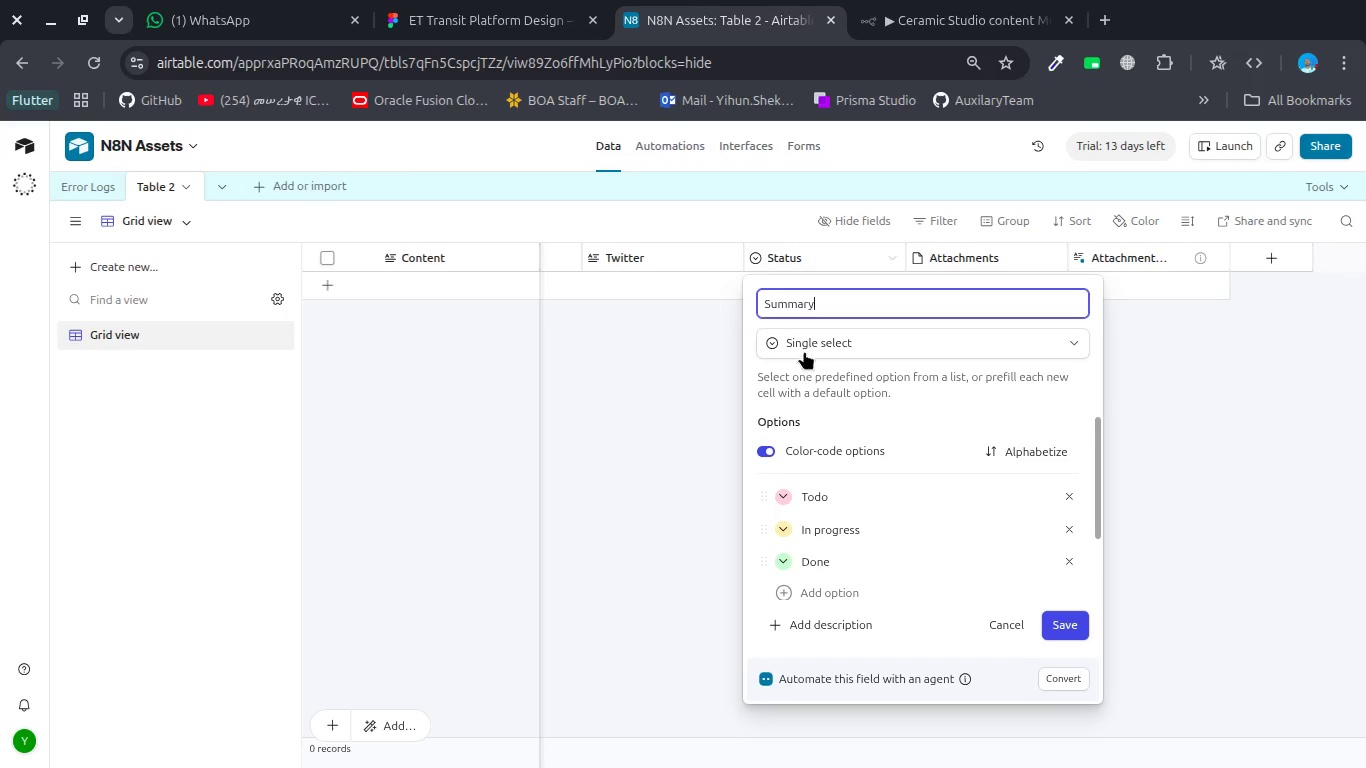 
left_click([807, 334])
 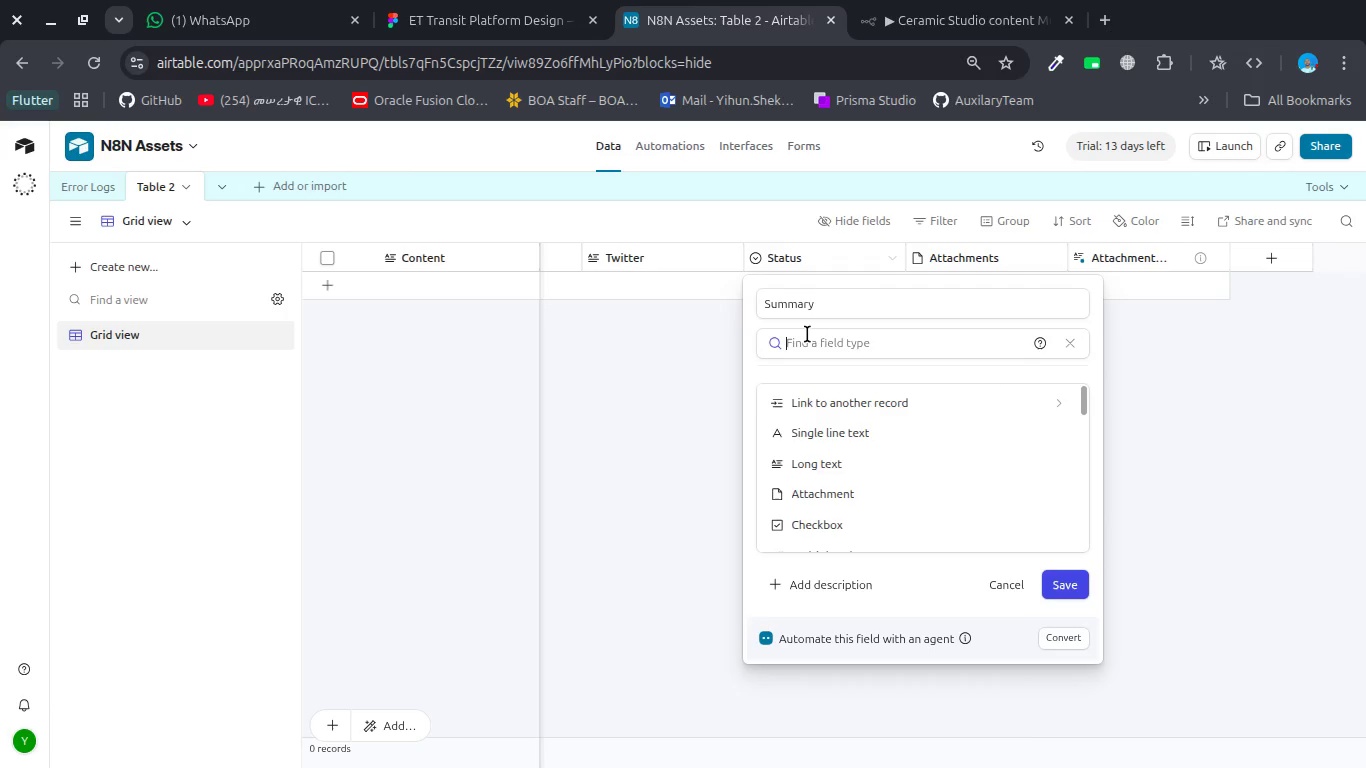 
type(lom)
key(Backspace)
 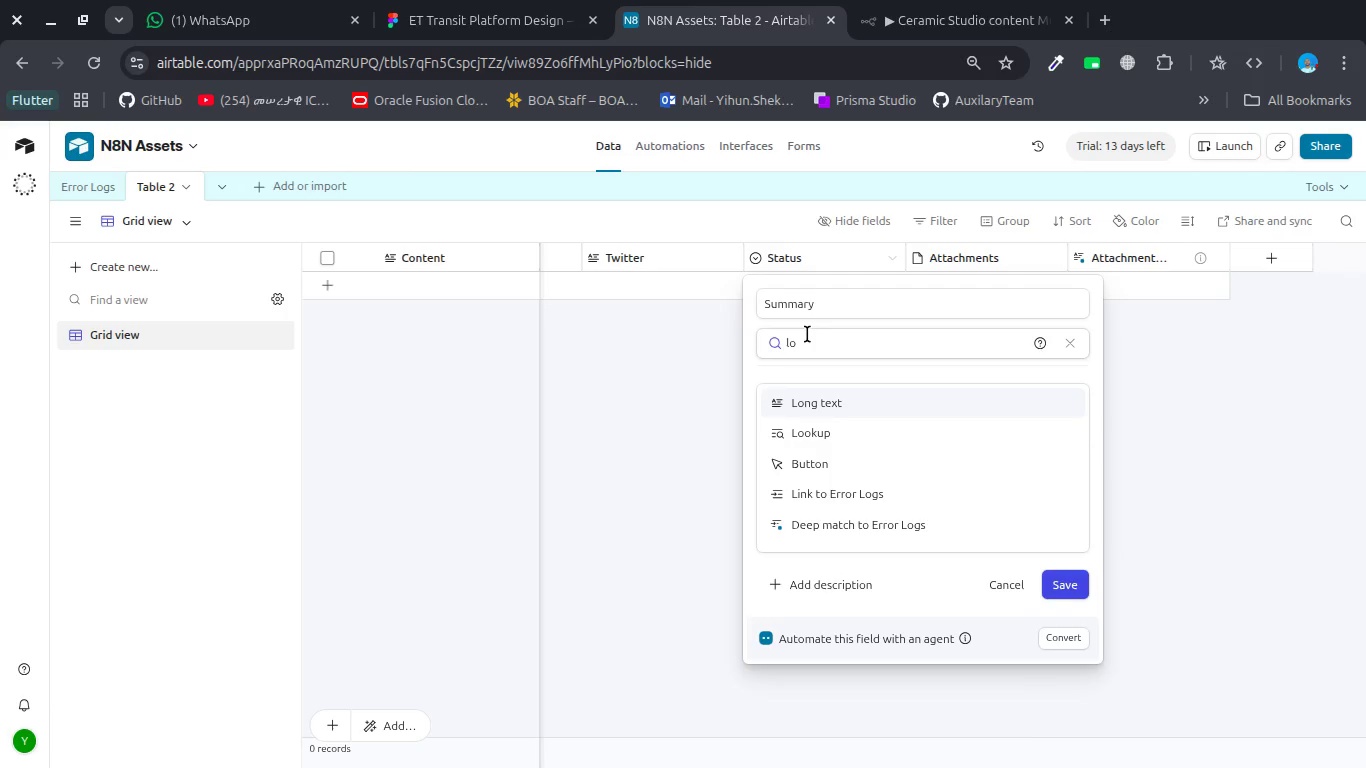 
key(Enter)
 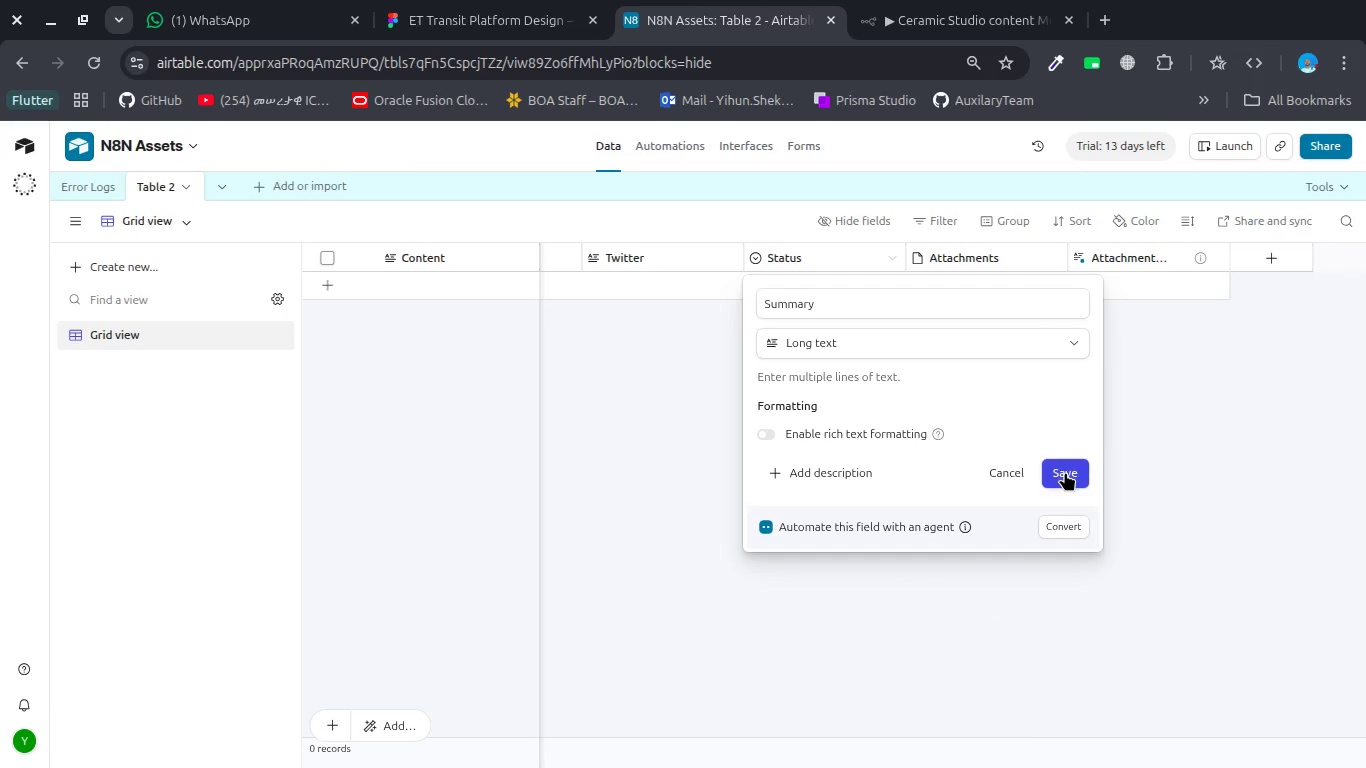 
left_click([1065, 473])
 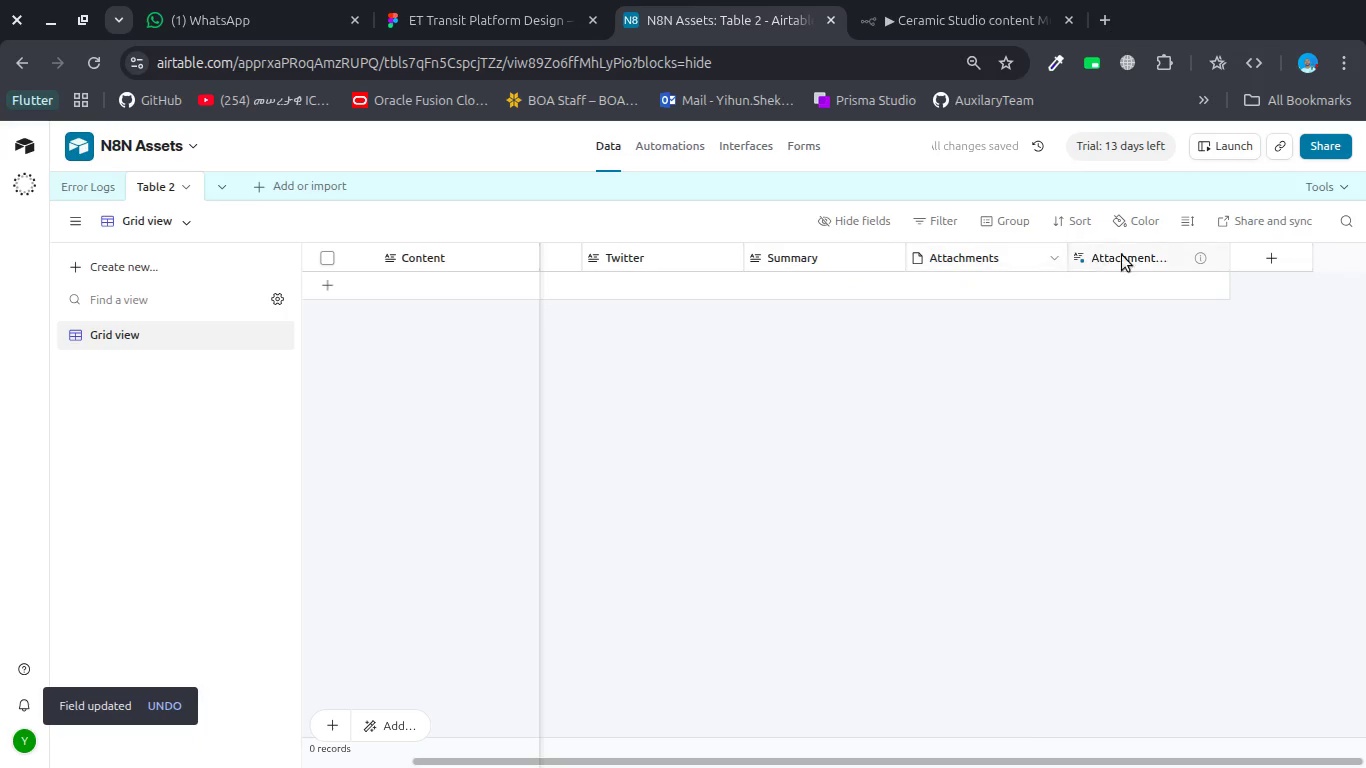 
left_click([1133, 257])
 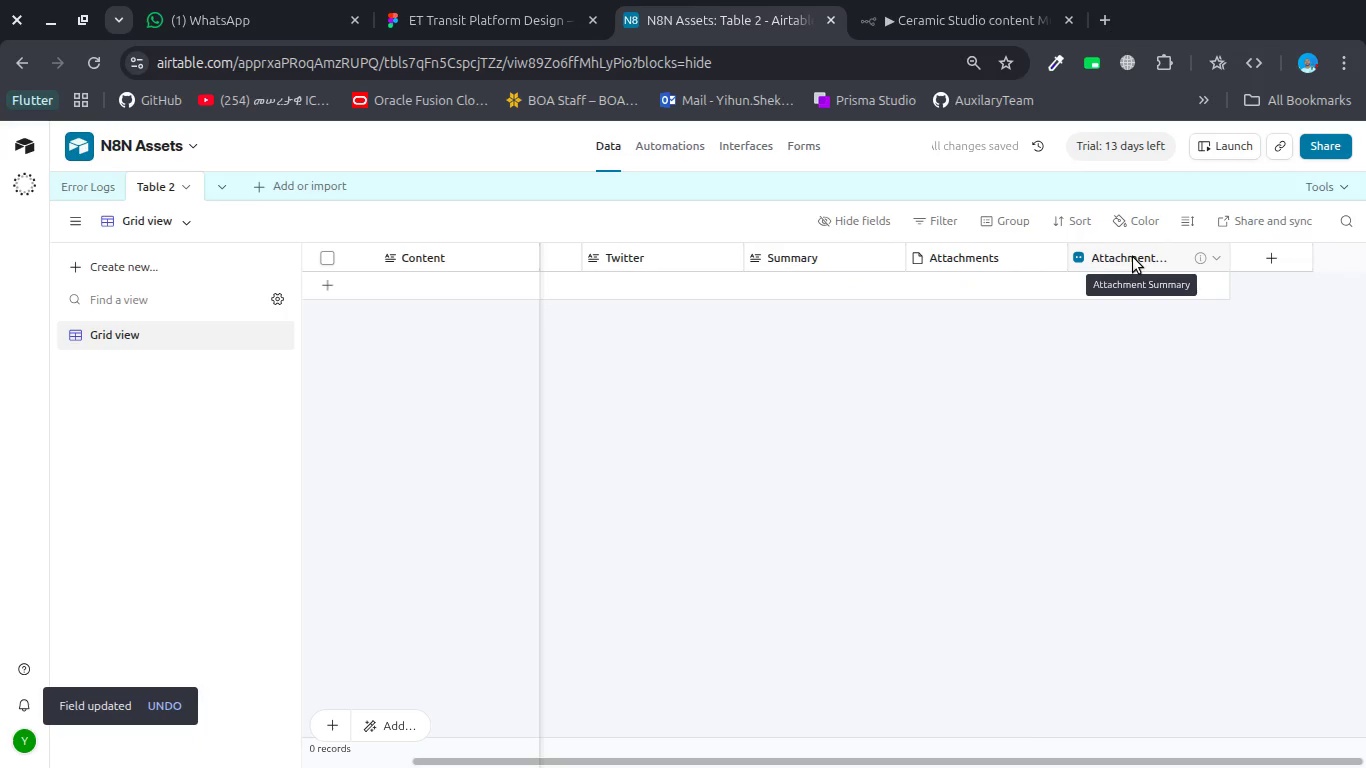 
right_click([1133, 257])
 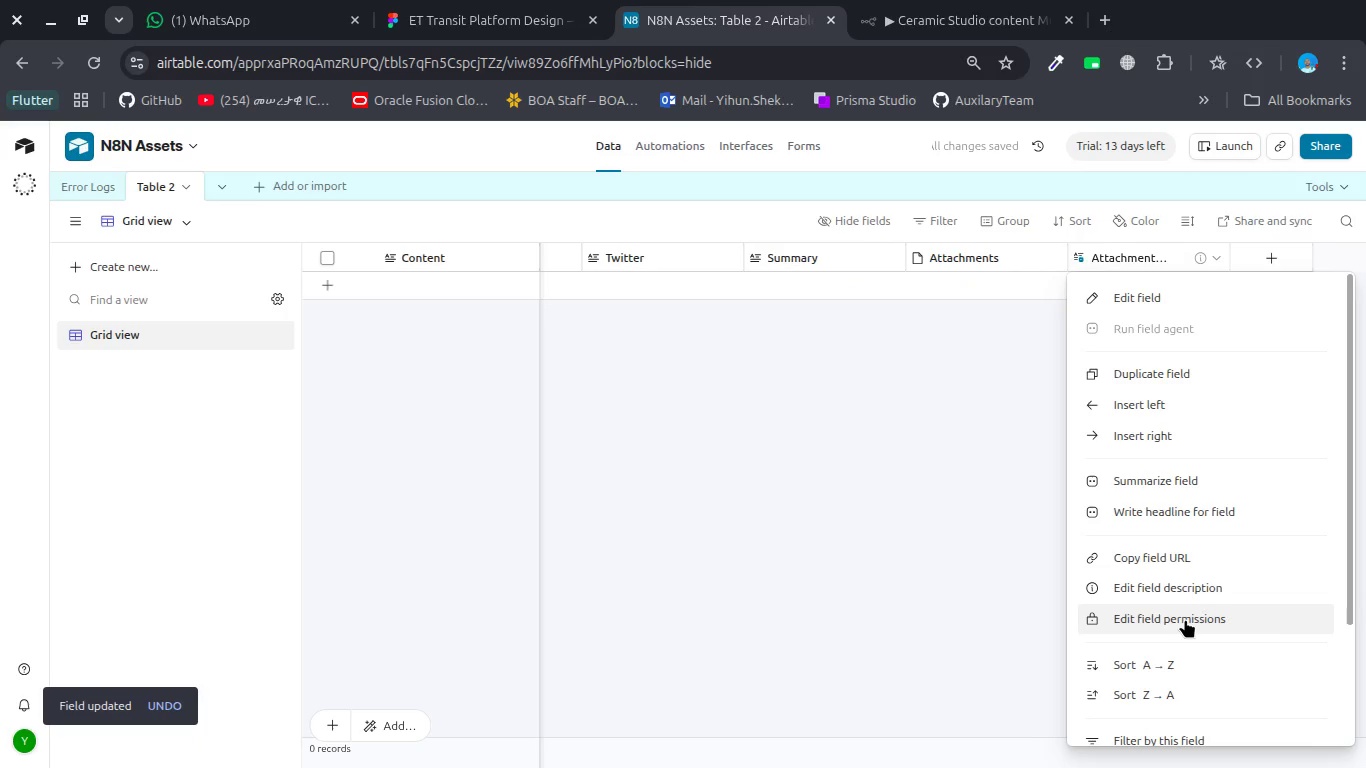 
scroll: coordinate [1185, 619], scroll_direction: down, amount: 9.0
 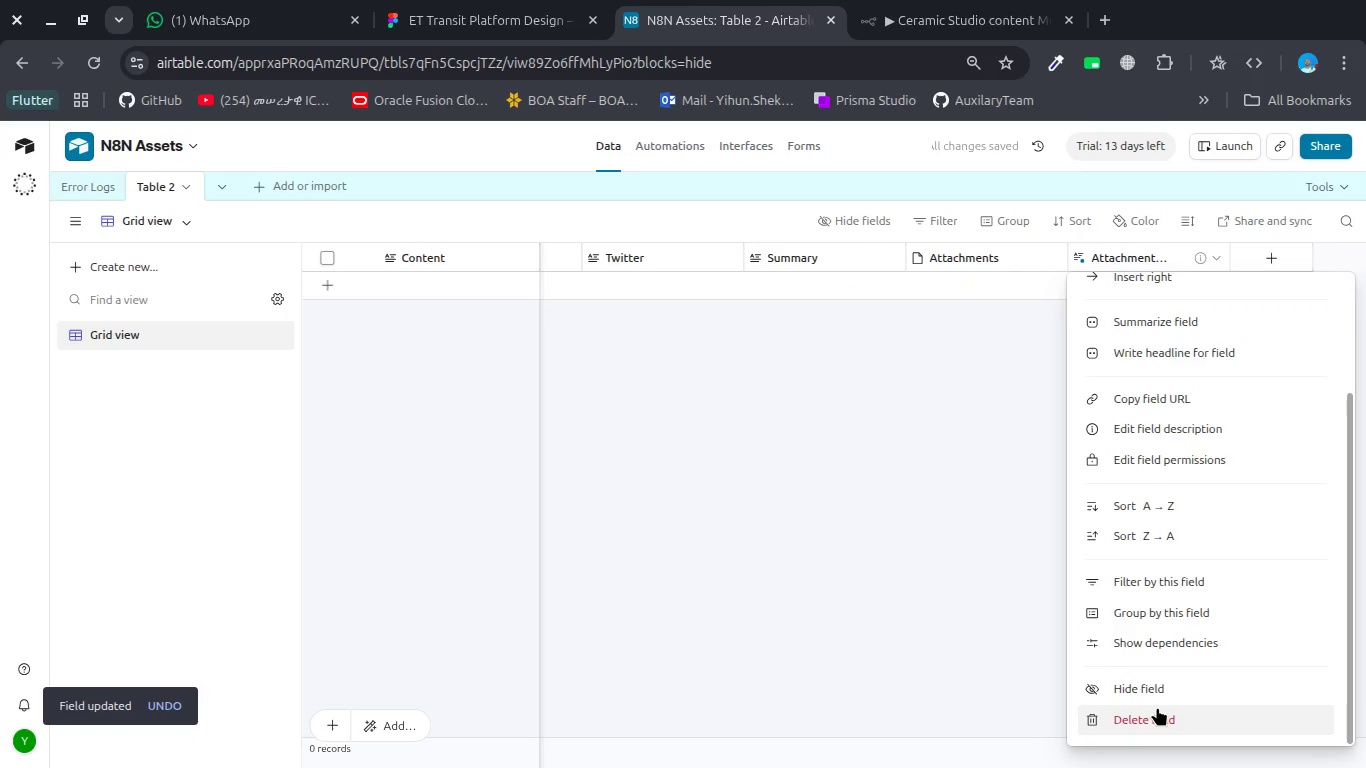 
left_click([1157, 707])
 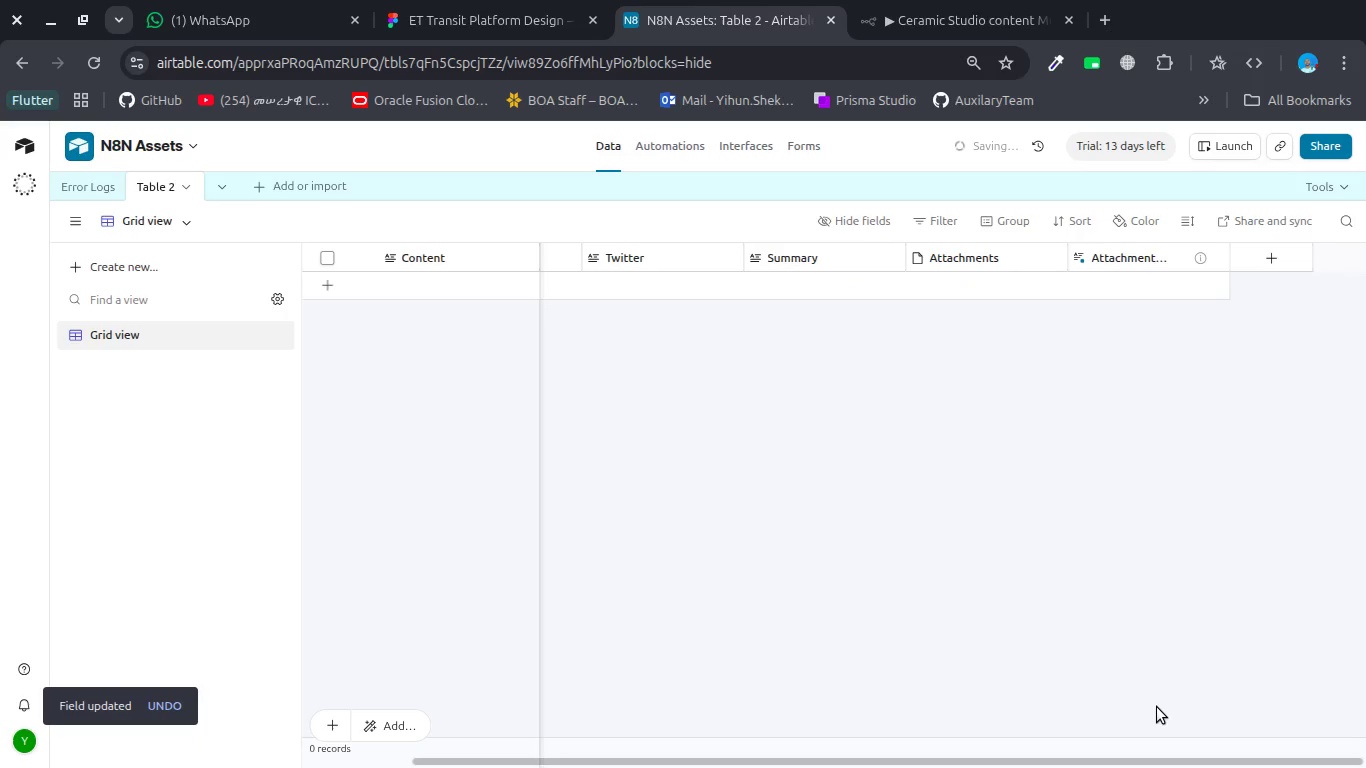 
key(Enter)
 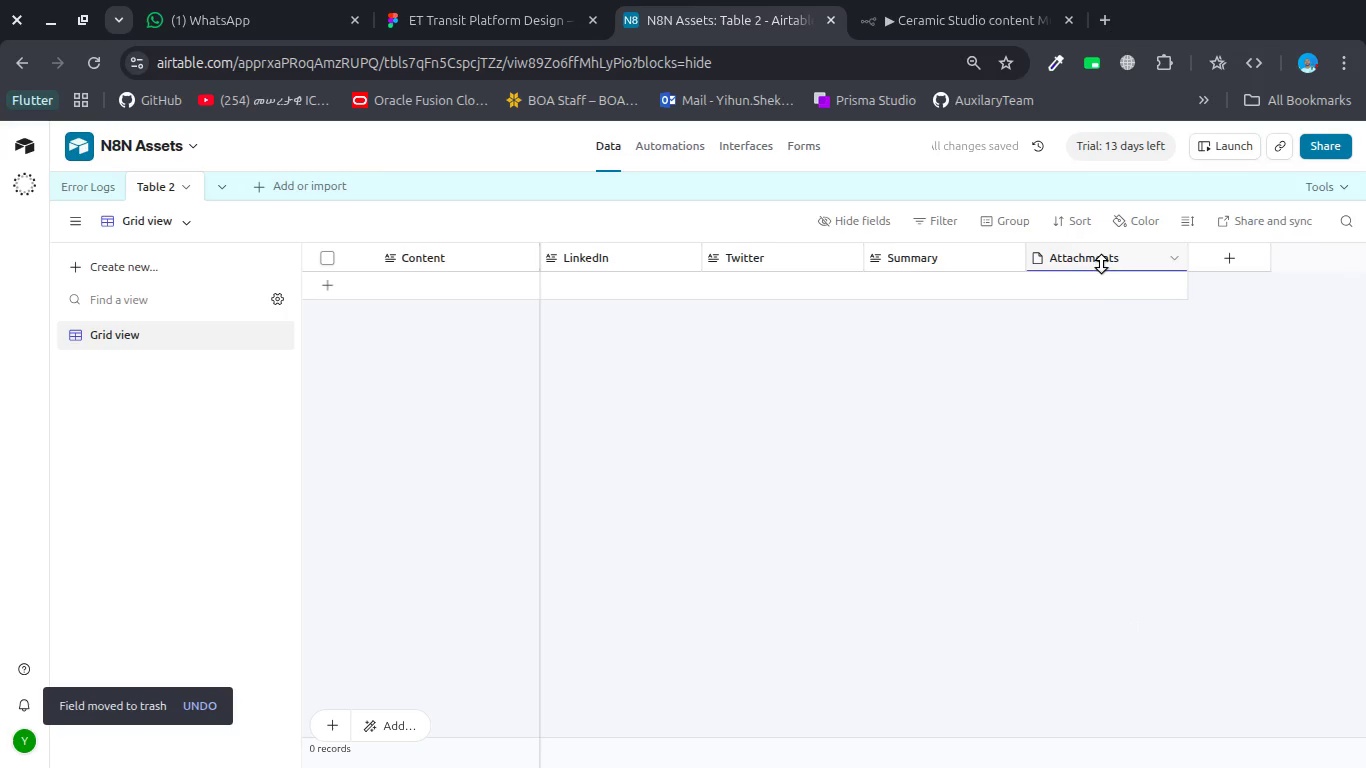 
double_click([1101, 264])
 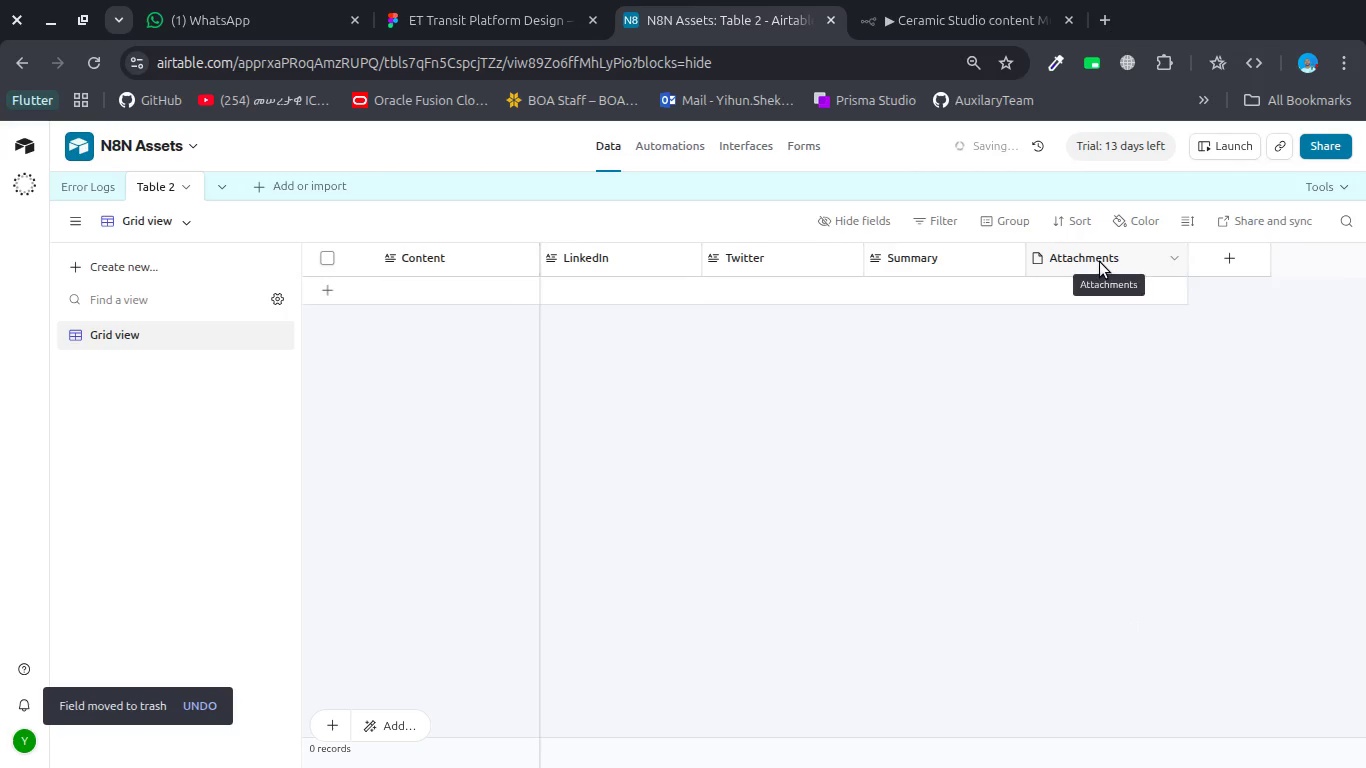 
double_click([1100, 262])
 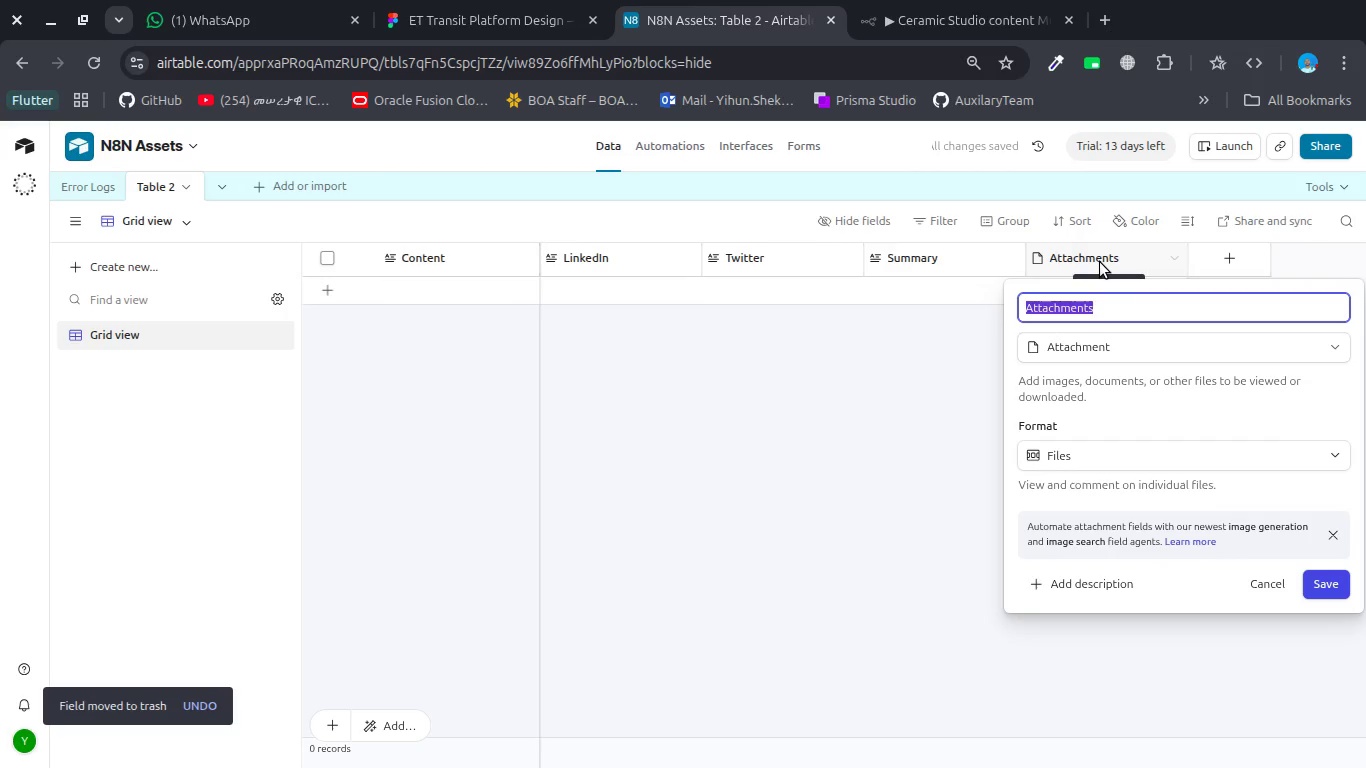 
type(Email)
 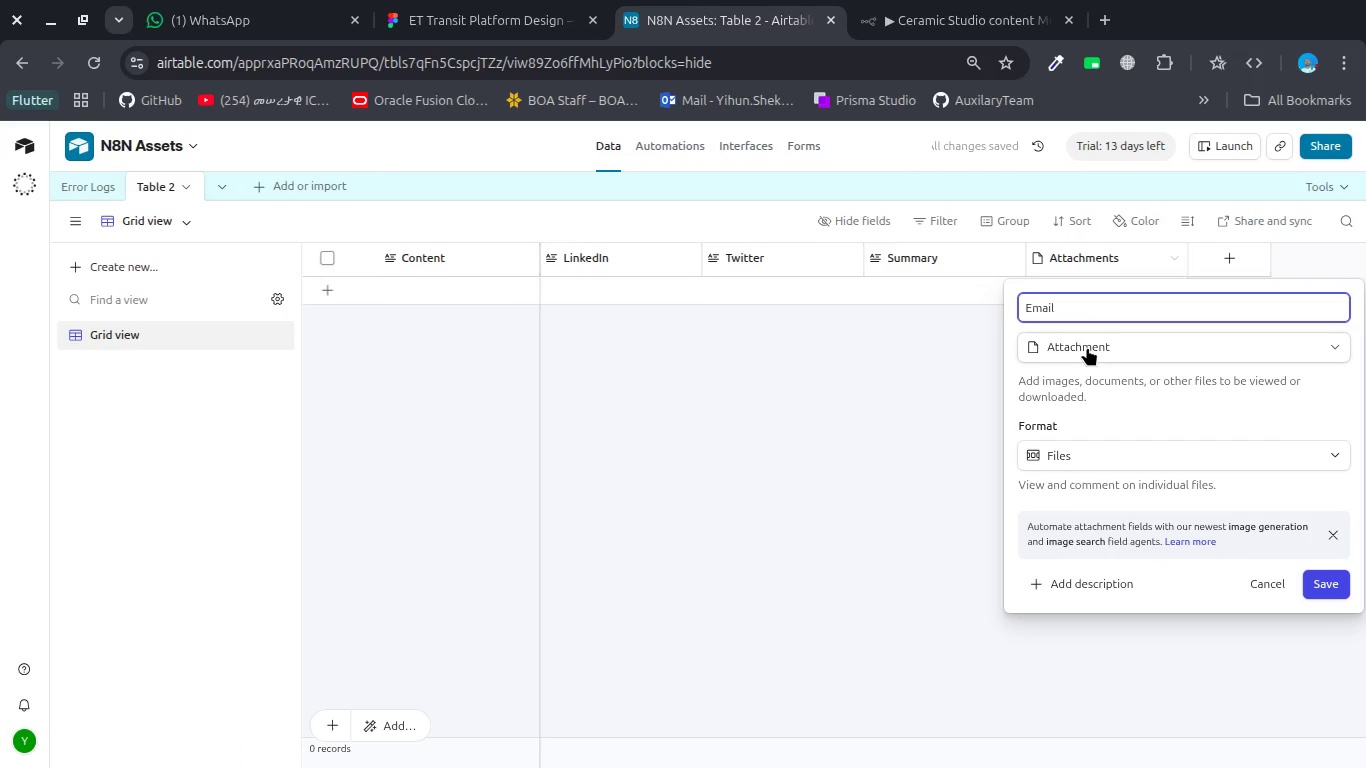 
left_click([1087, 347])
 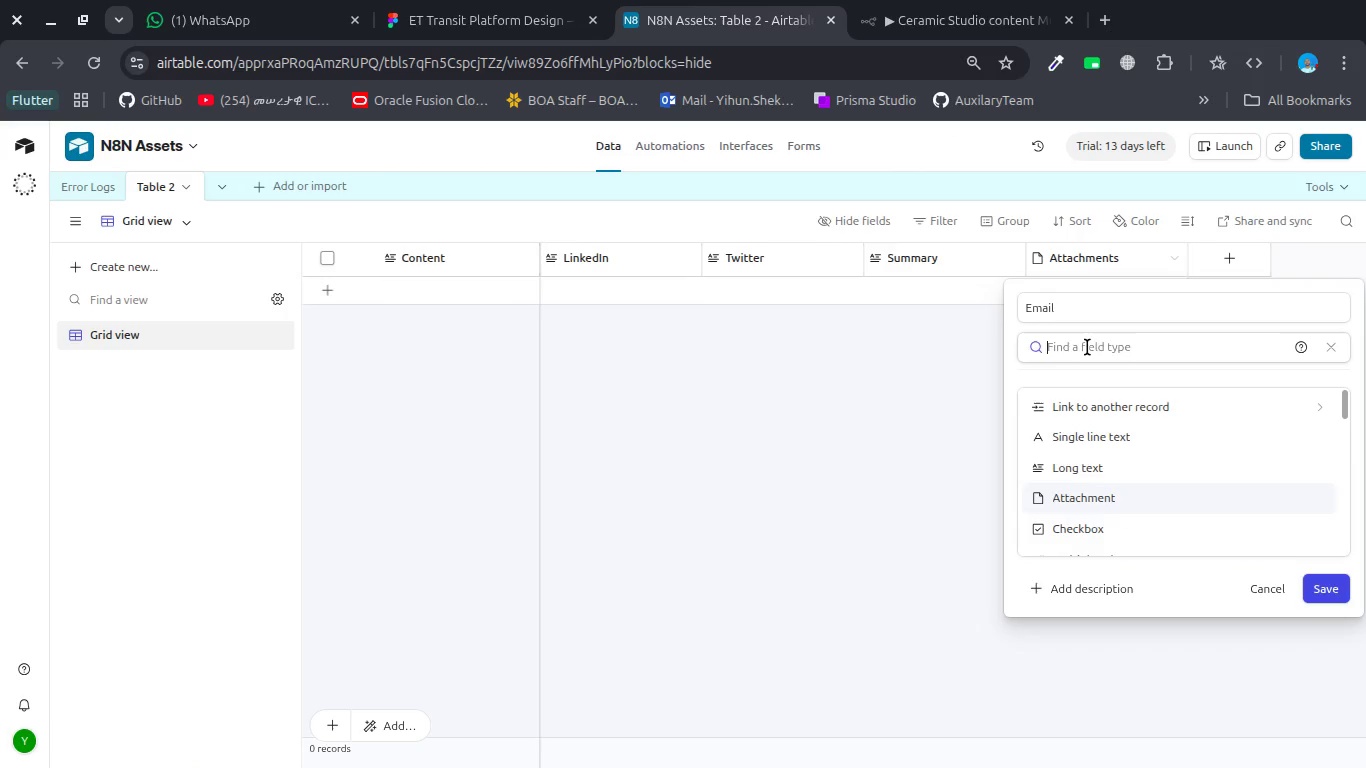 
type(lon)
 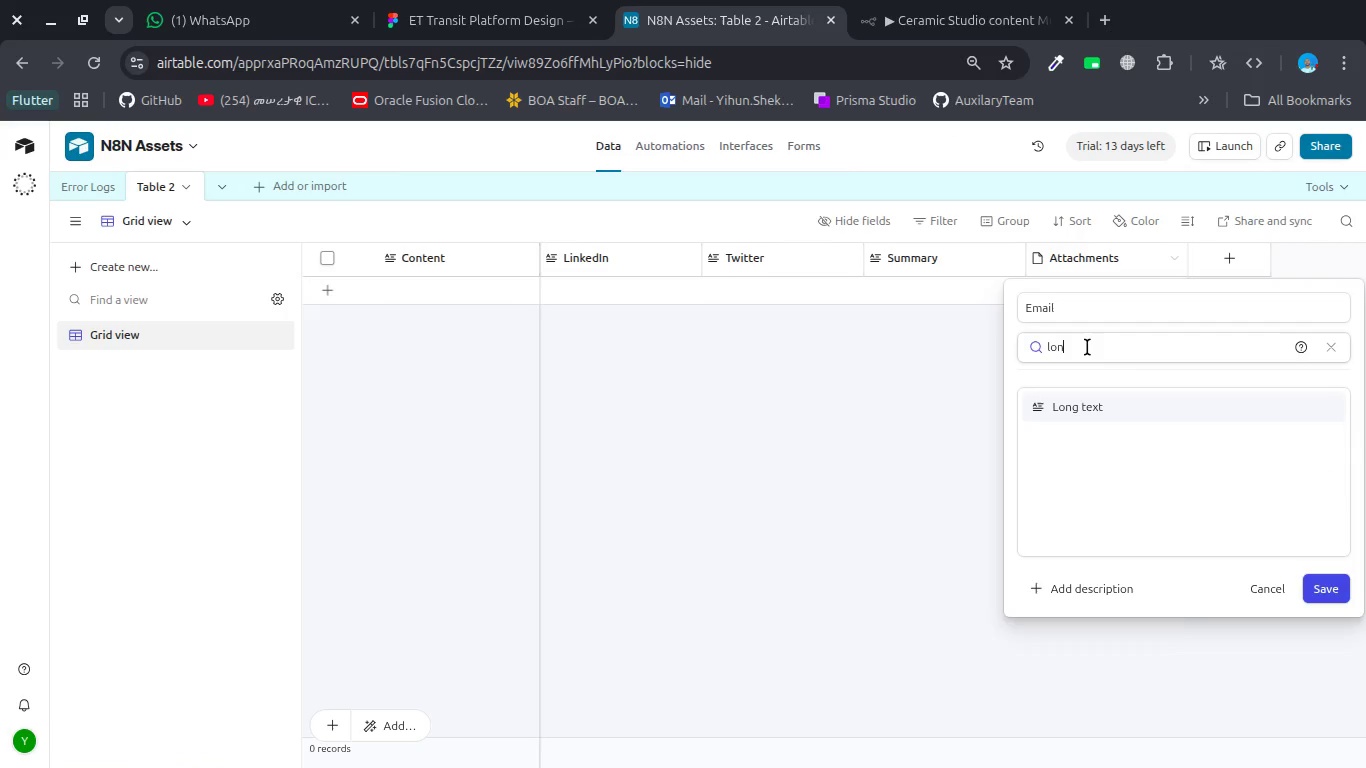 
key(Enter)
 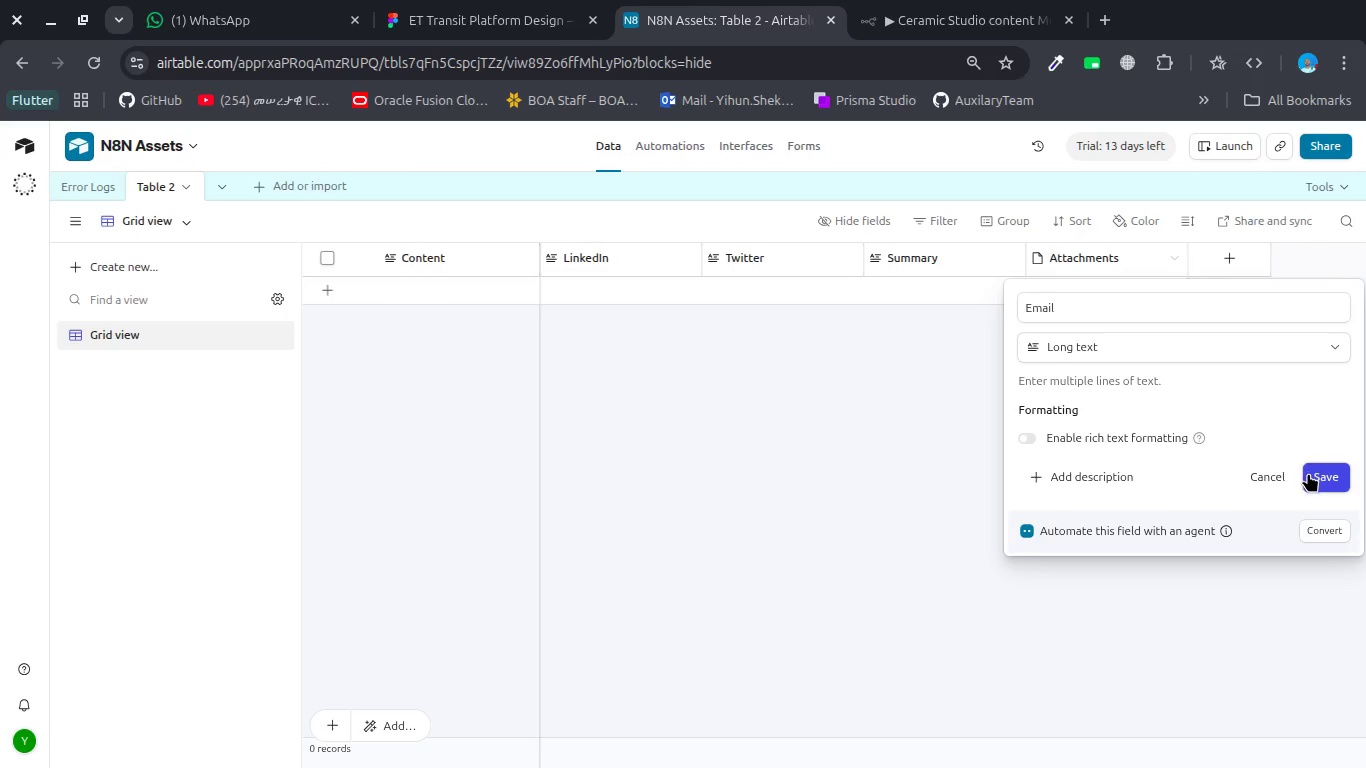 
left_click([1308, 474])
 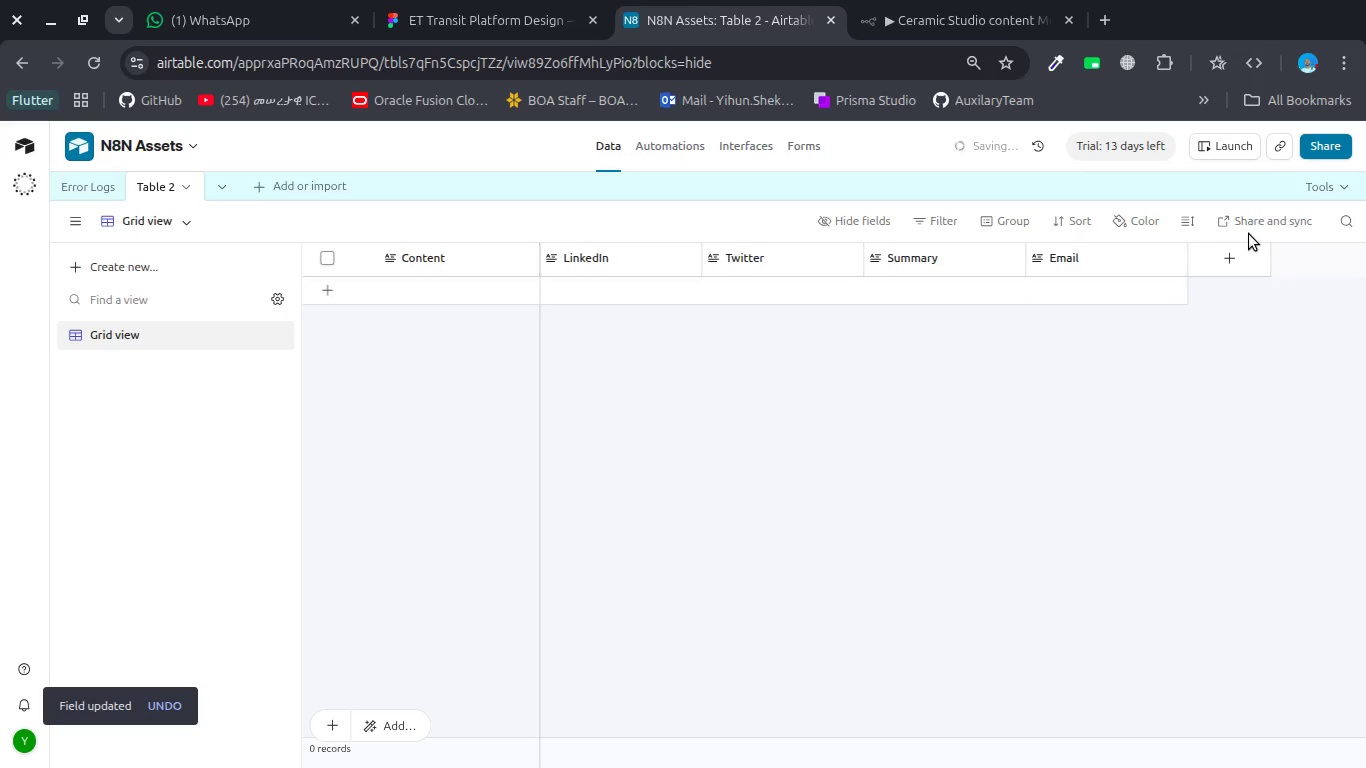 
left_click([1239, 263])
 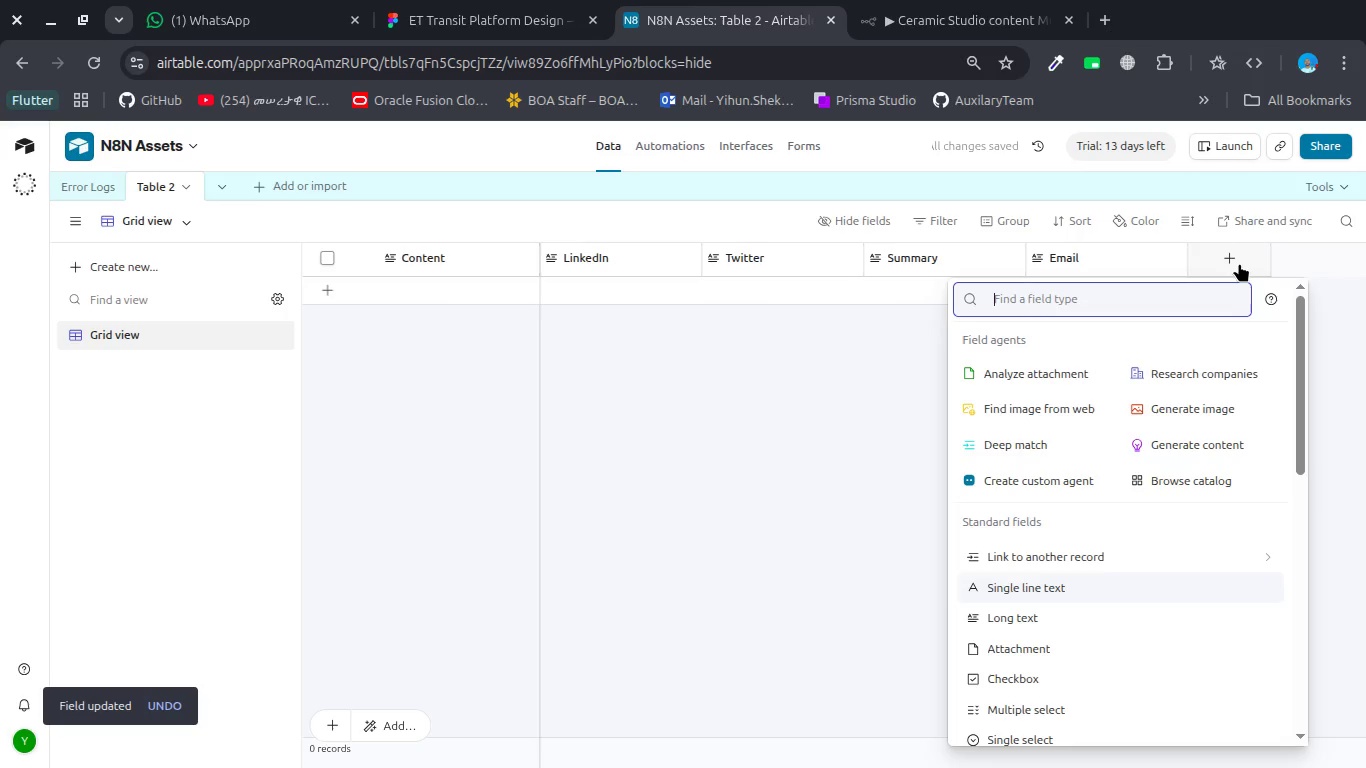 
type(created_at)
 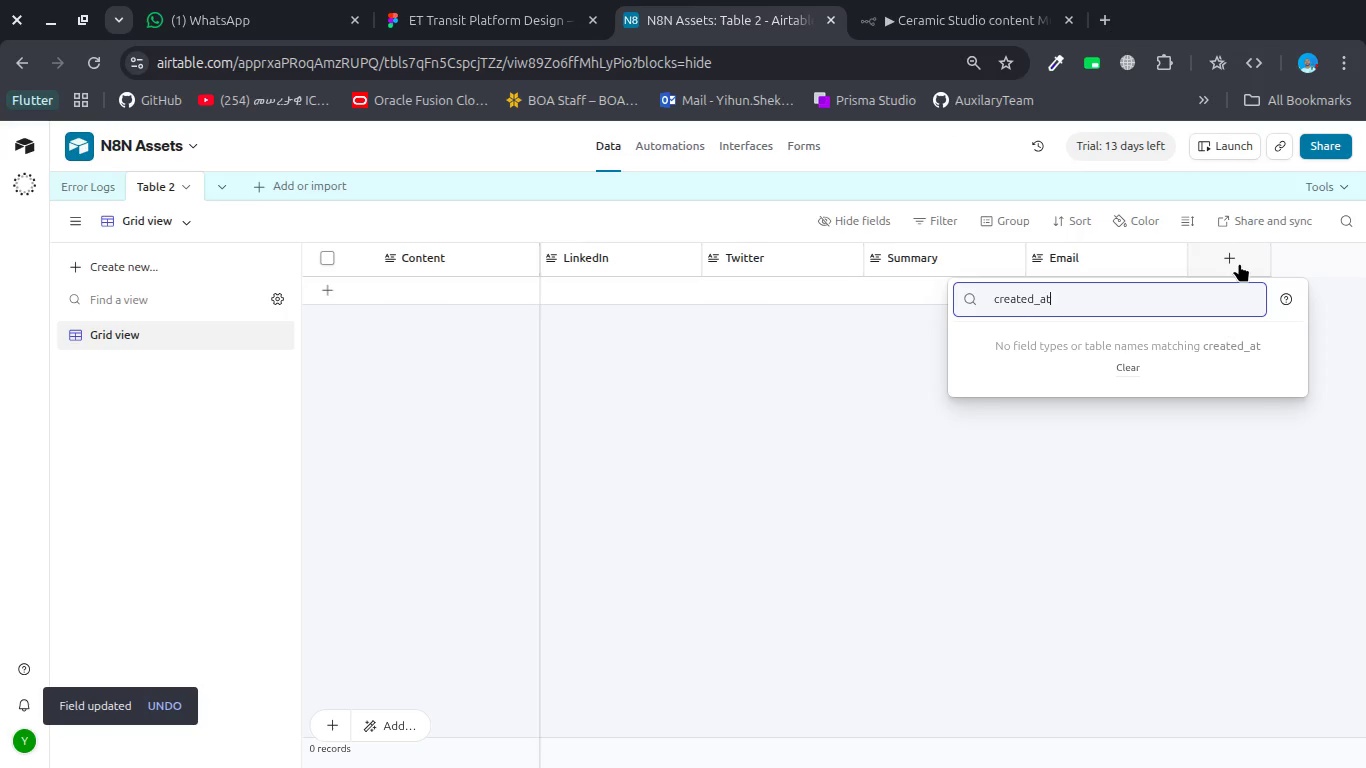 
 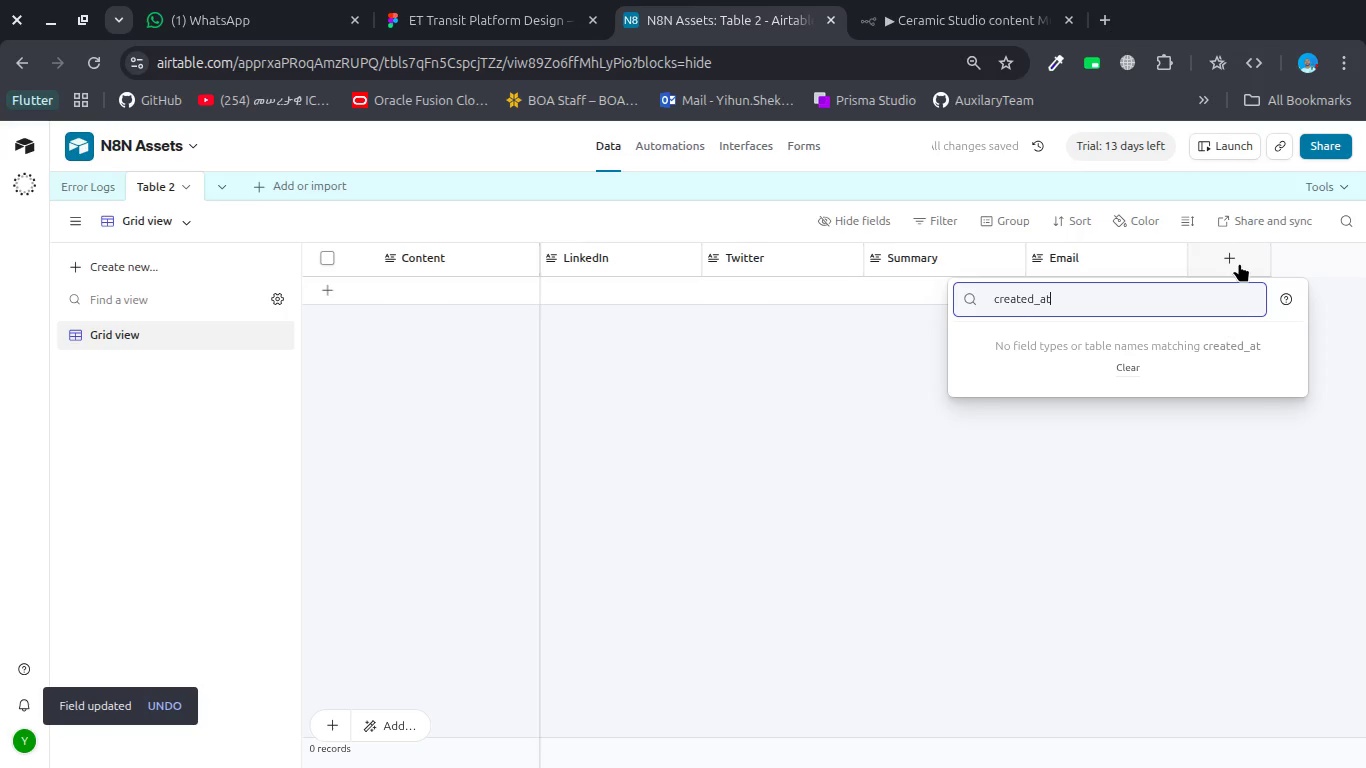 
key(Enter)
 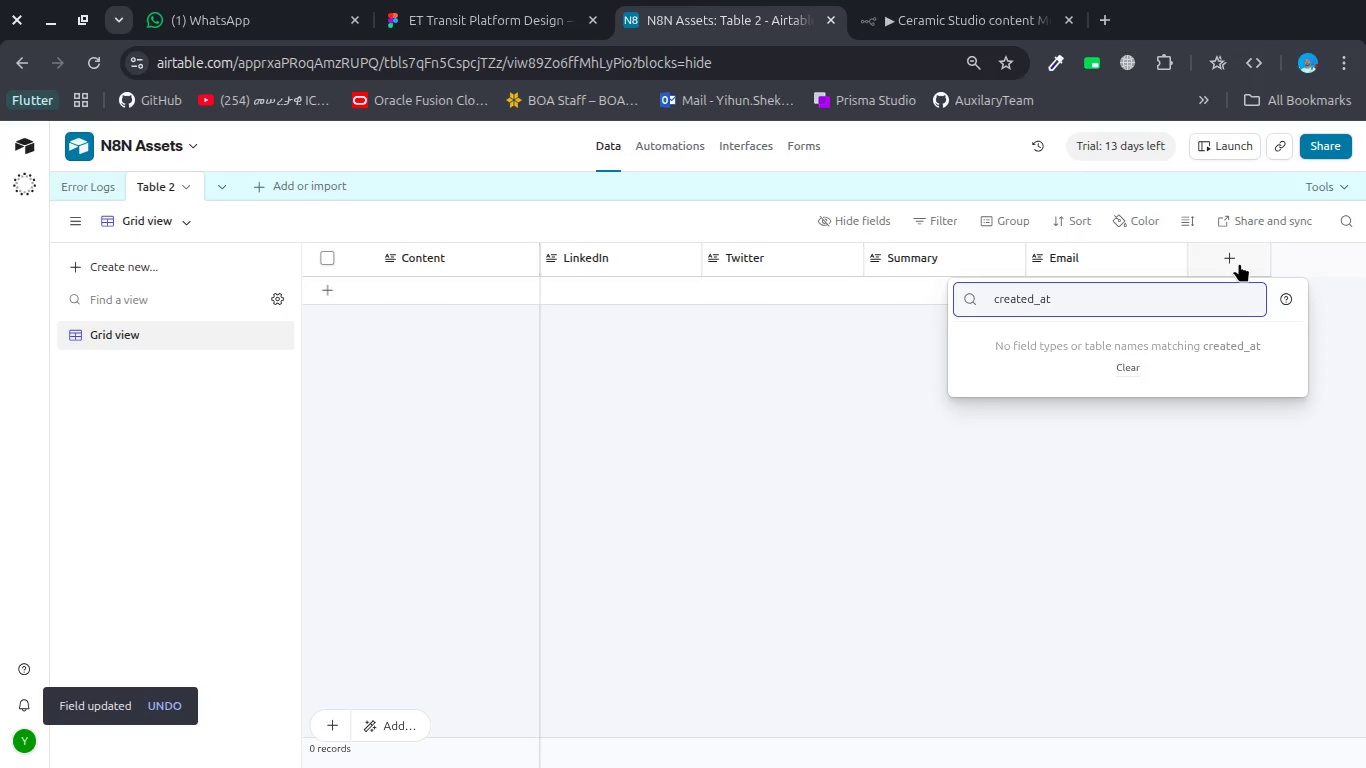 
key(Control+A)
 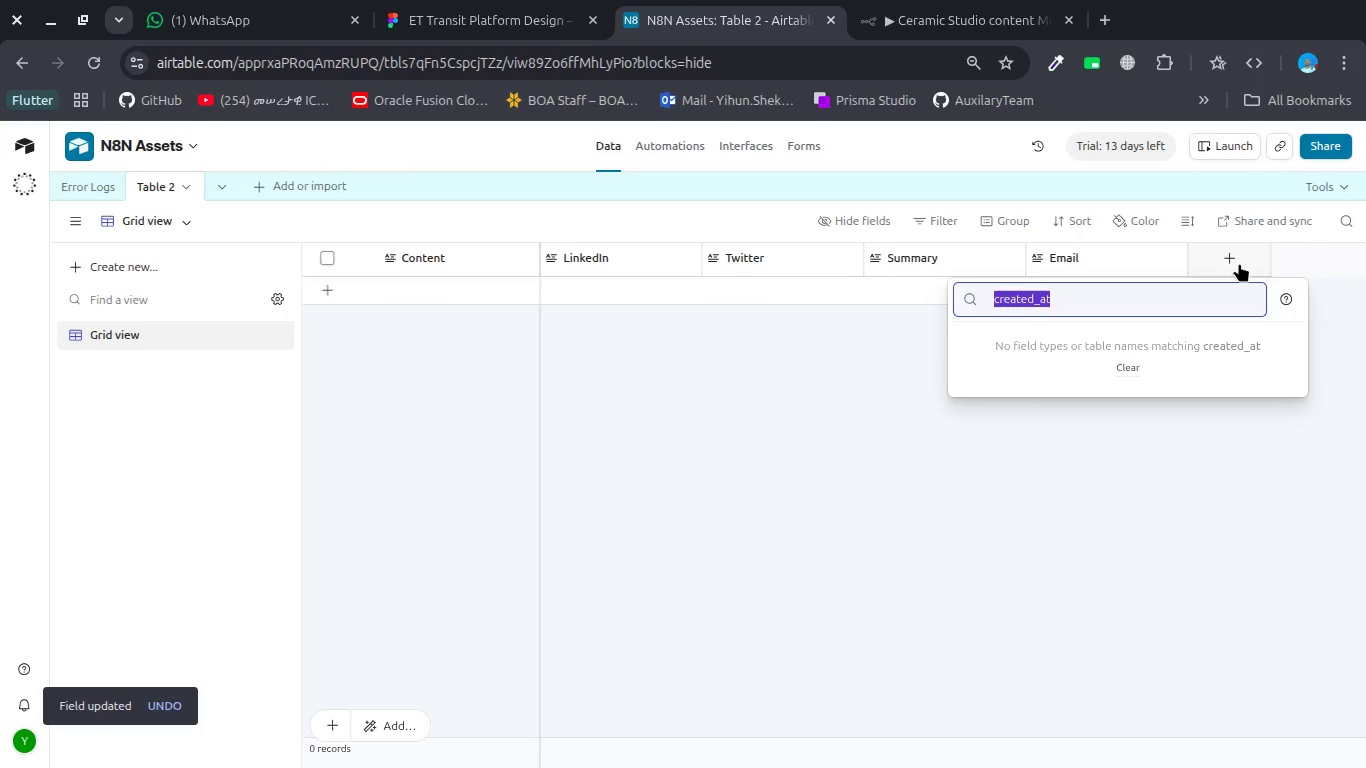 
key(Control+X)
 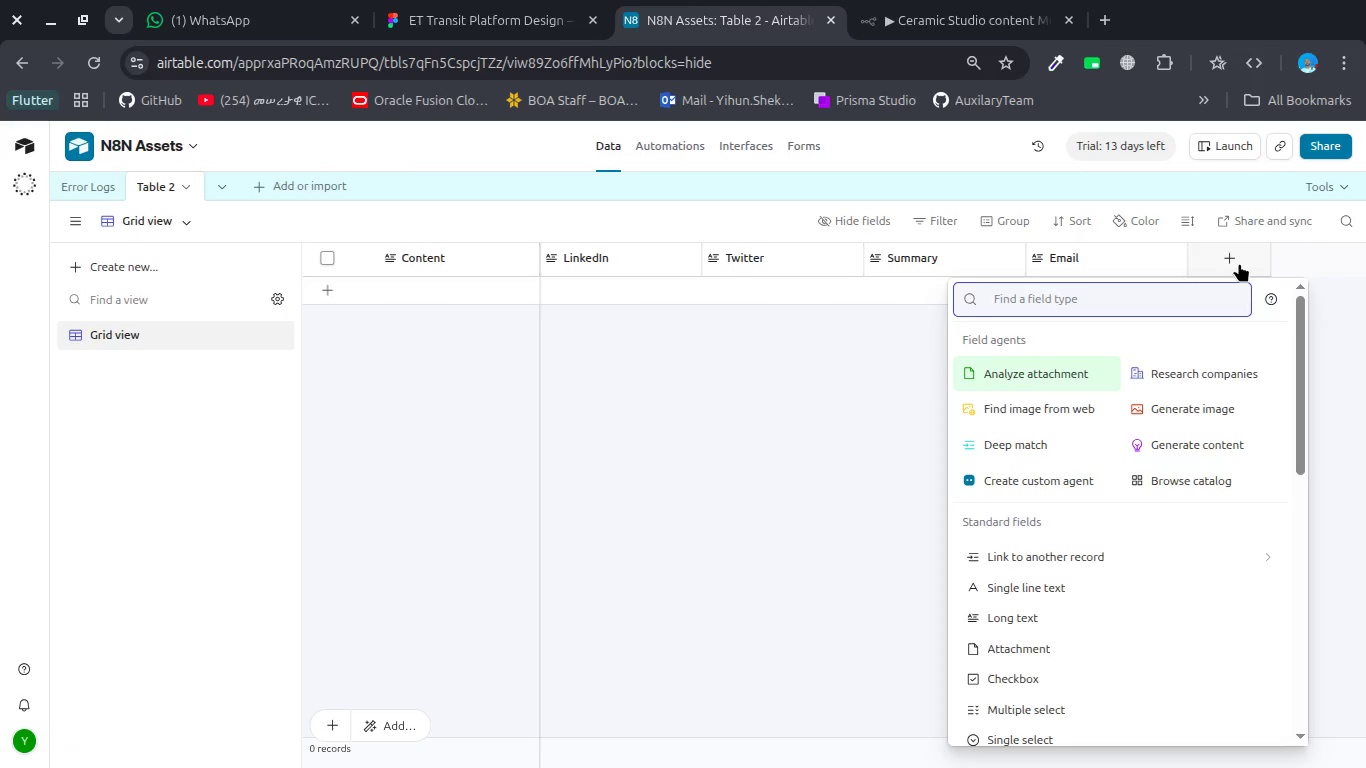 
type(da)
 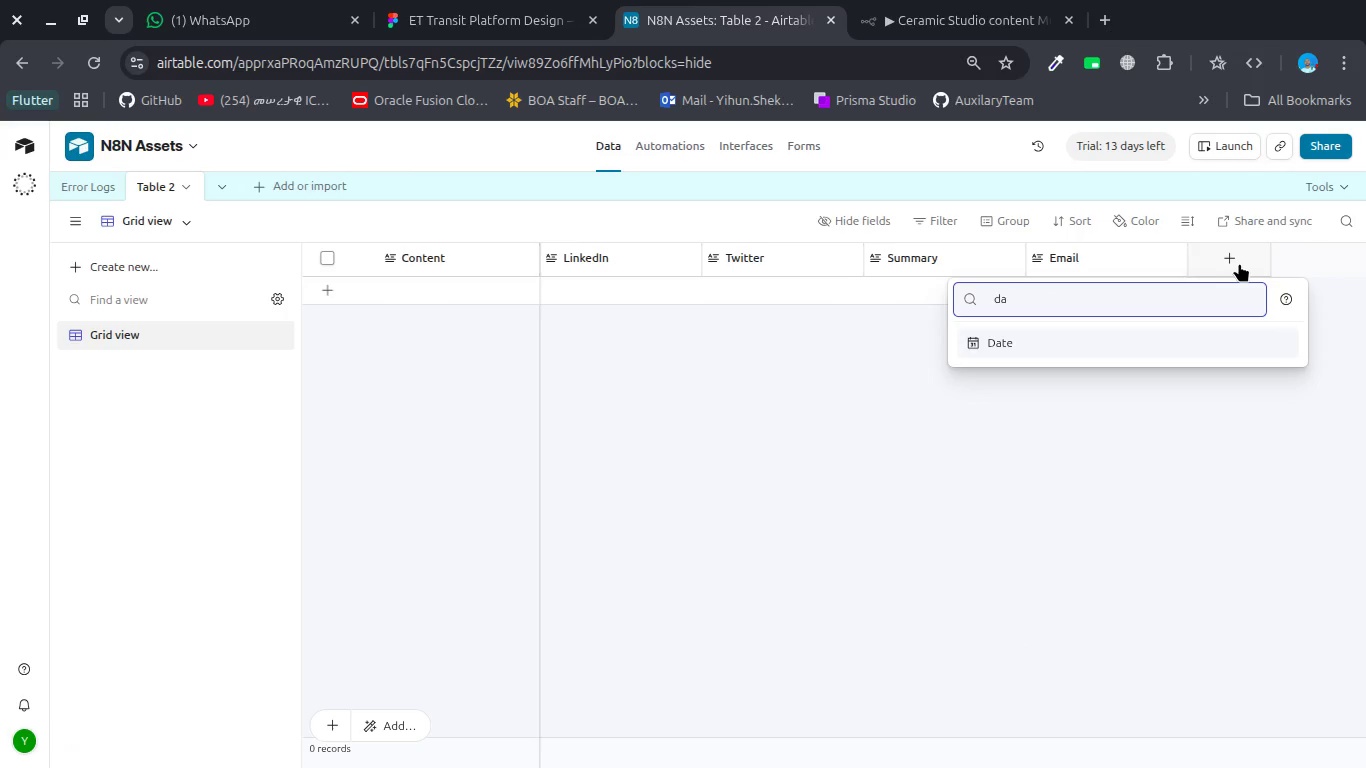 
key(Enter)
 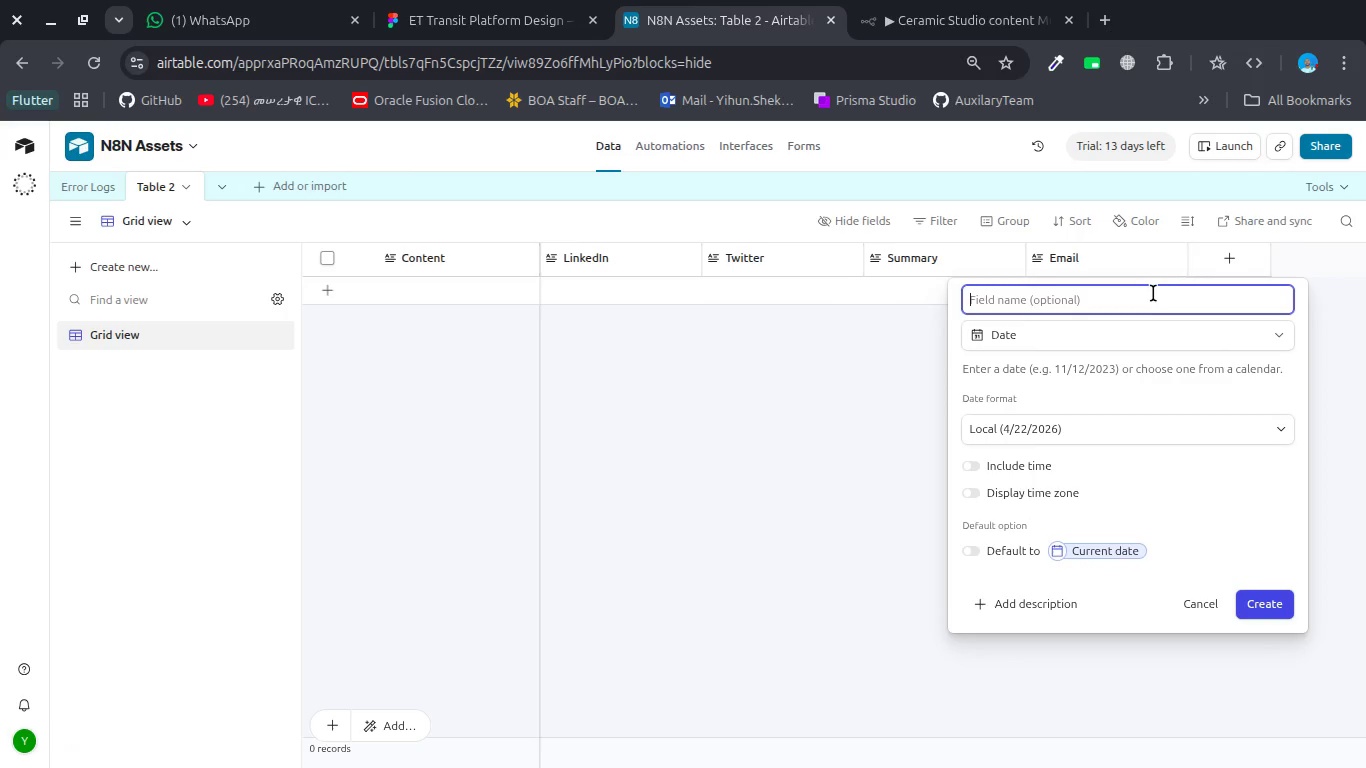 
left_click([1153, 293])
 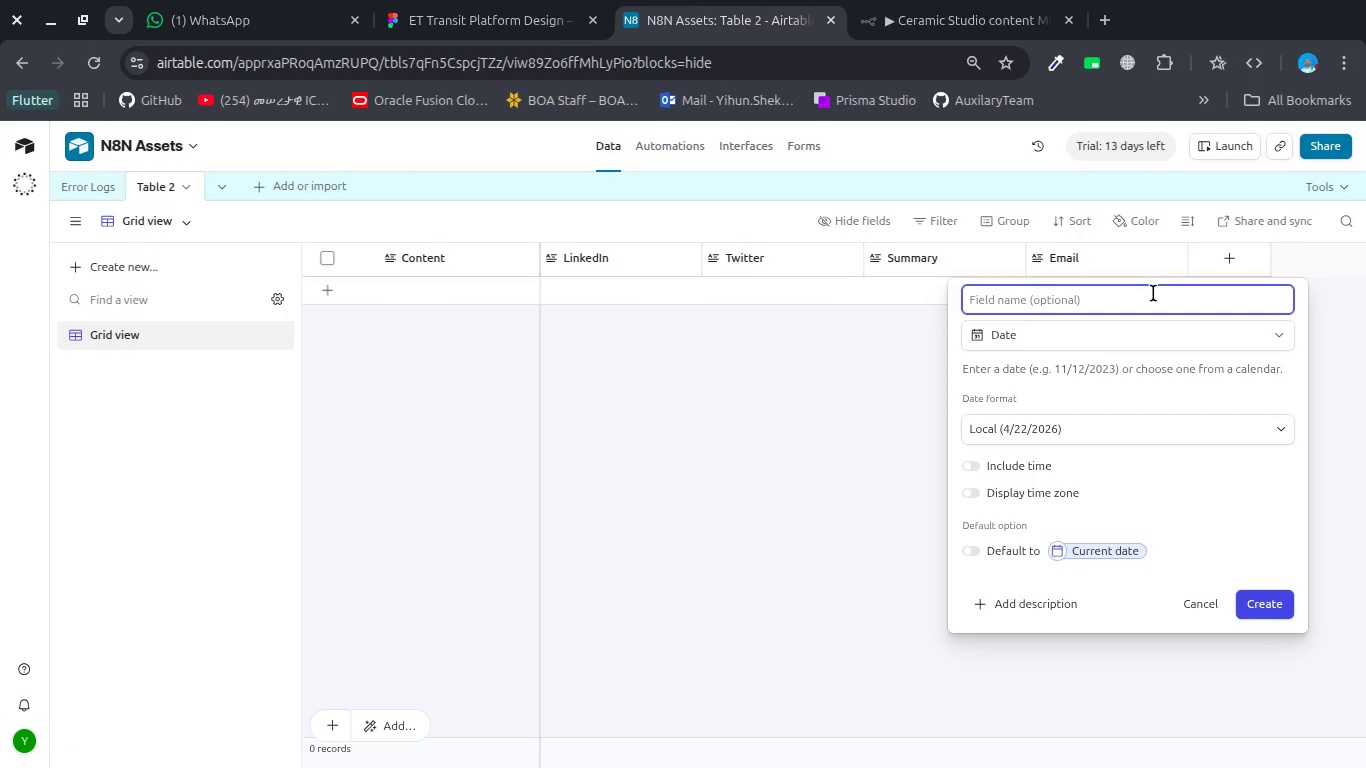 
key(Control+V)
 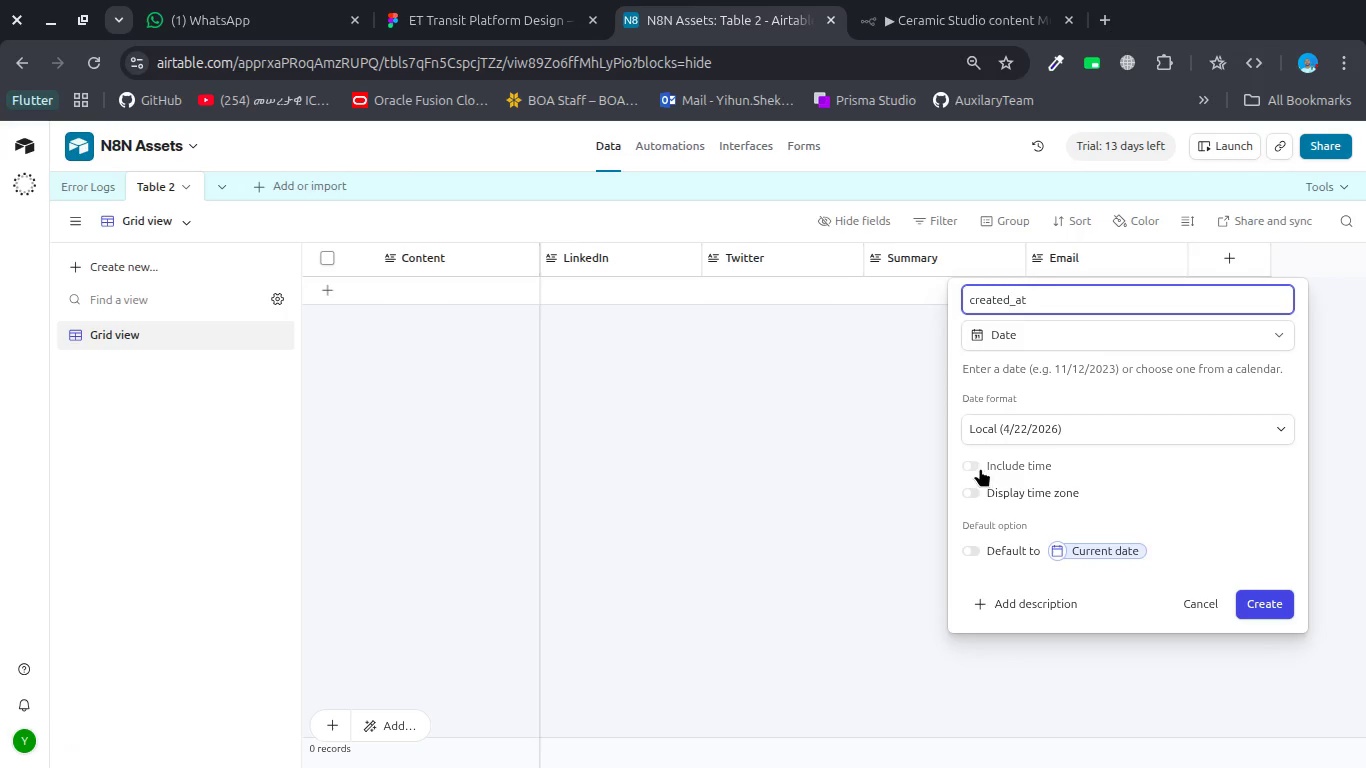 
left_click([980, 468])
 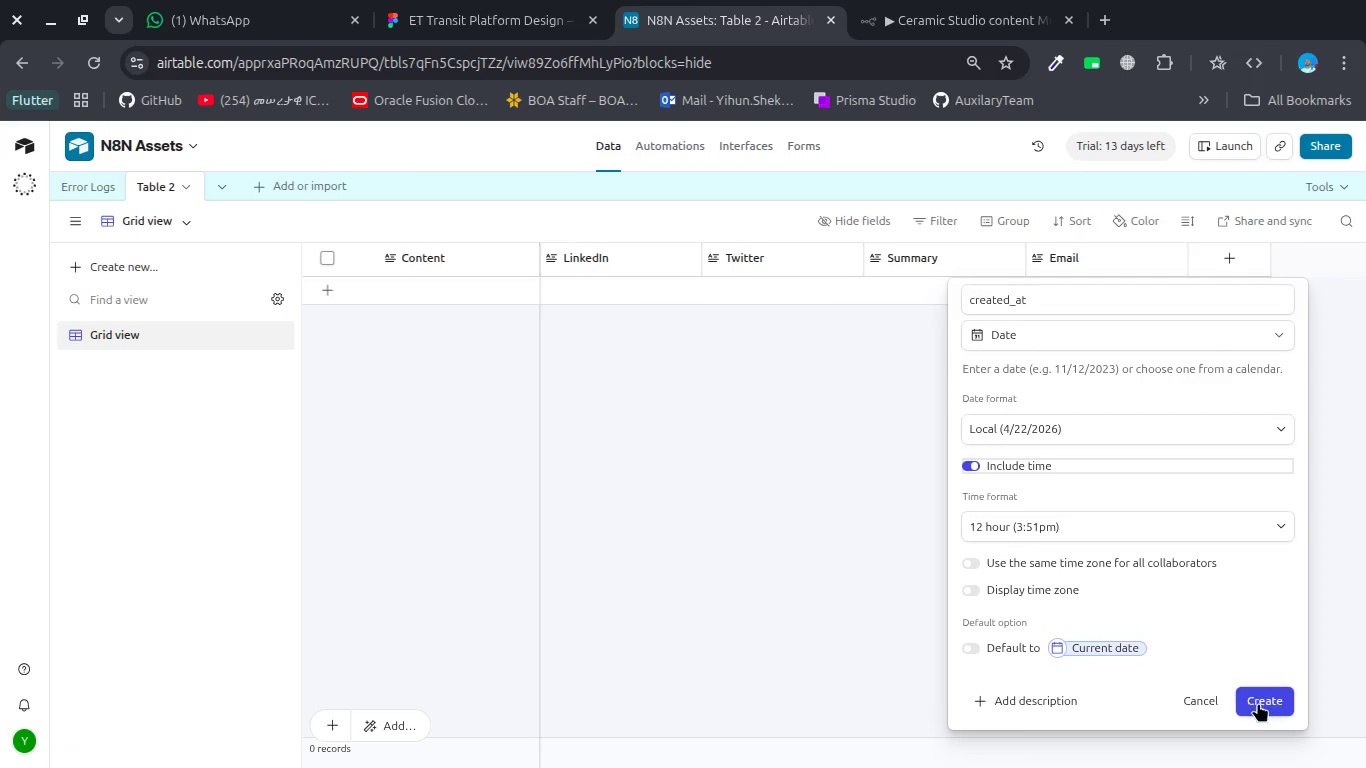 
left_click([1258, 703])
 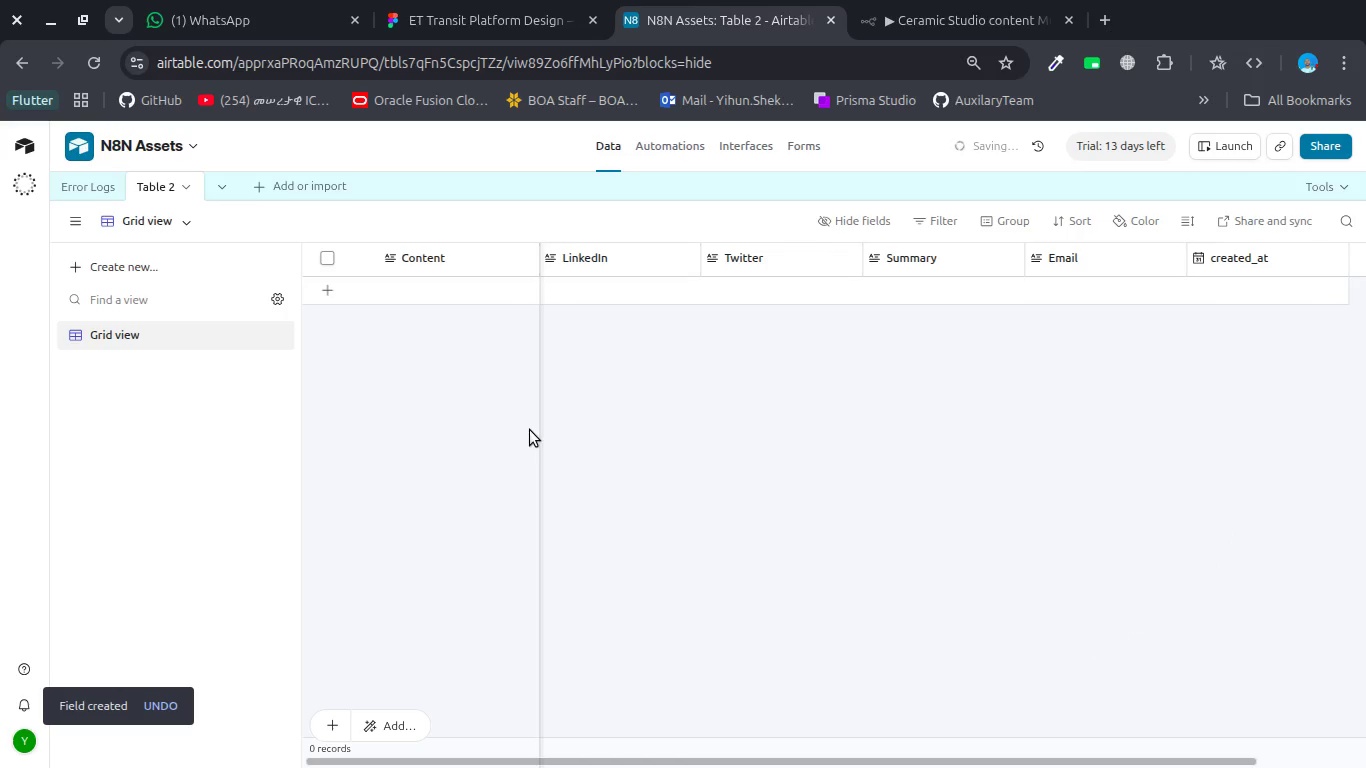 
scroll: coordinate [609, 421], scroll_direction: up, amount: 7.0
 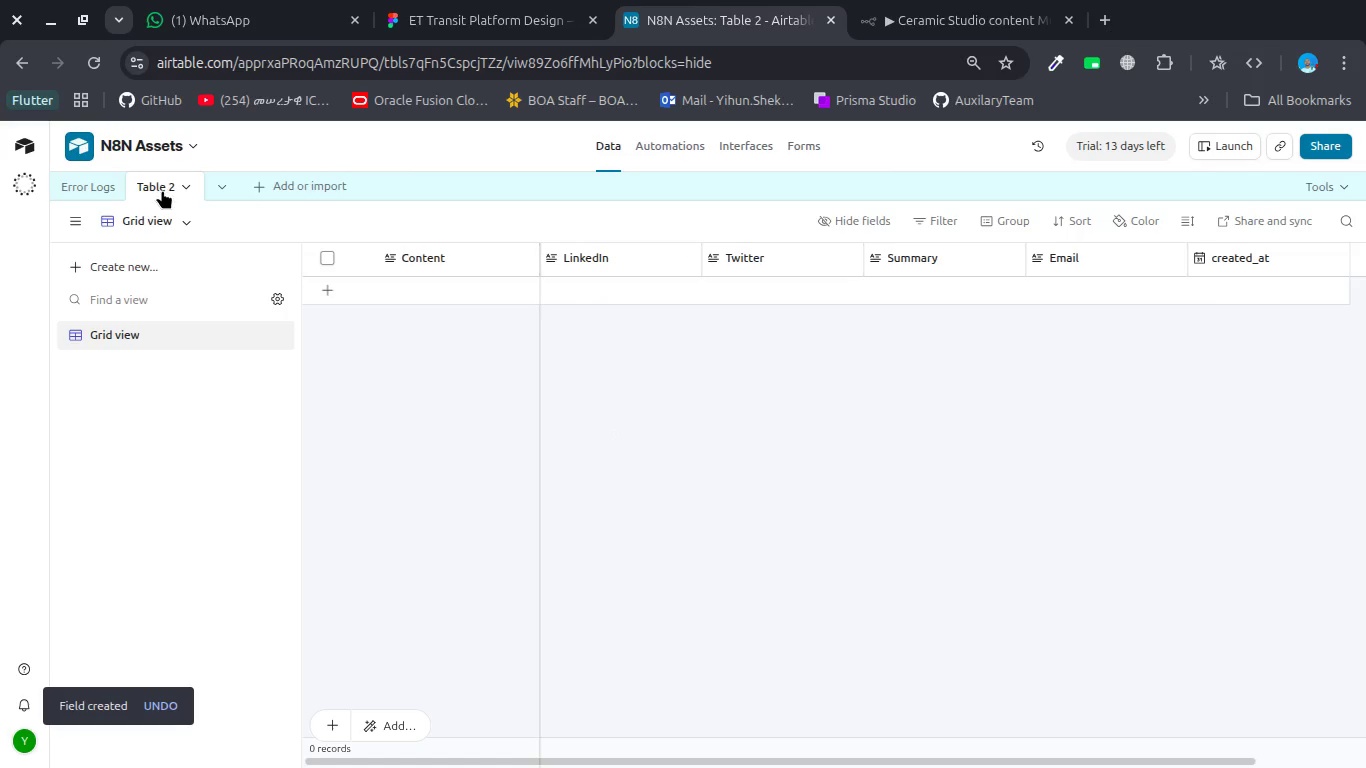 
wait(5.86)
 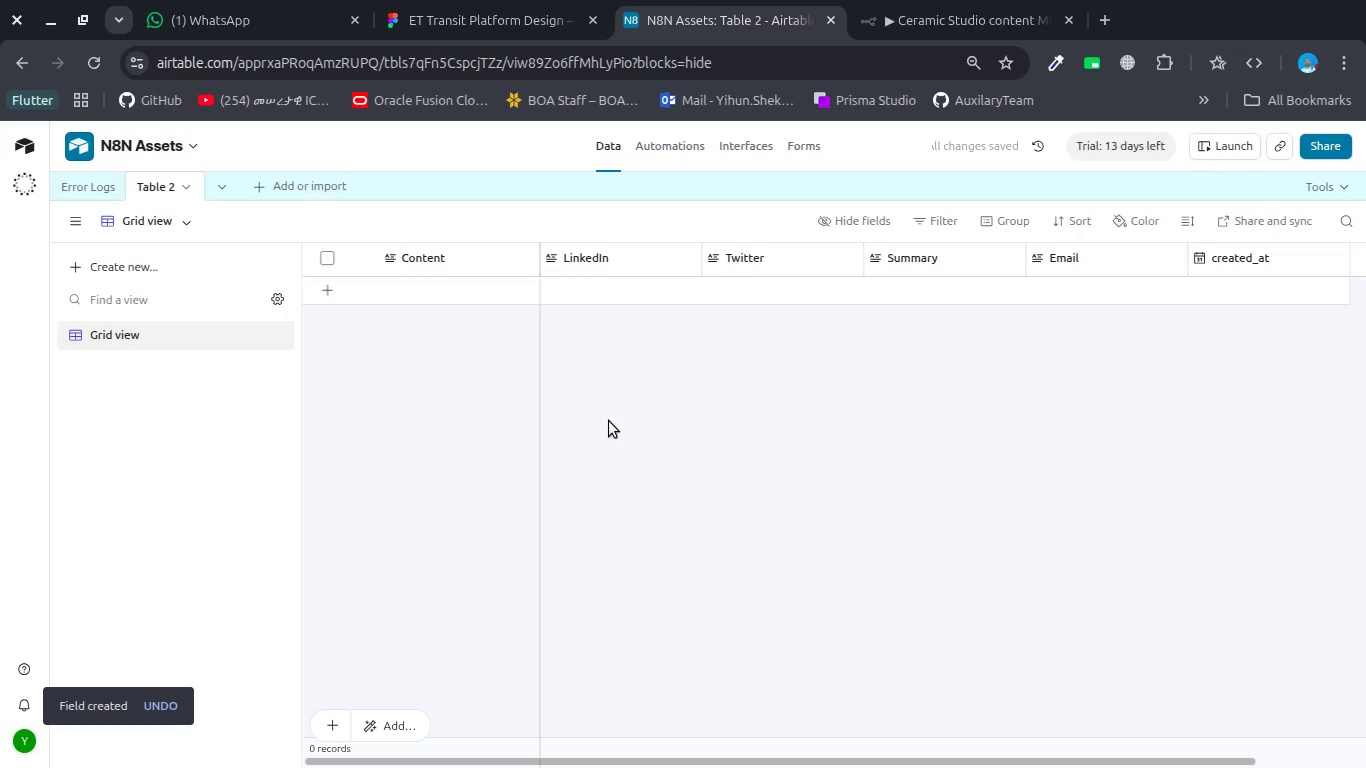 
double_click([156, 185])
 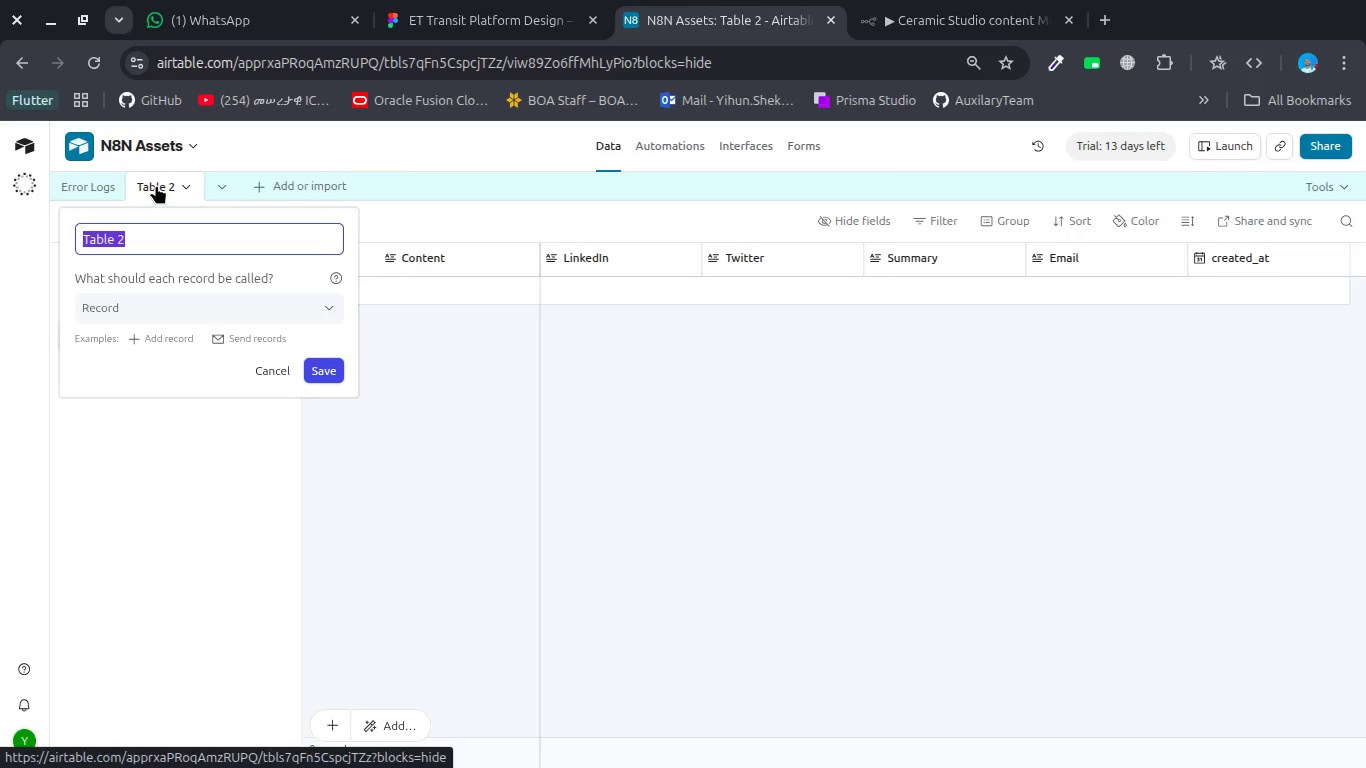 
type(Master COnne)
key(Backspace)
key(Backspace)
key(Backspace)
key(Backspace)
key(Backspace)
type(ntent)
key(Backspace)
key(Backspace)
key(Backspace)
key(Backspace)
key(Backspace)
type(ontent)
 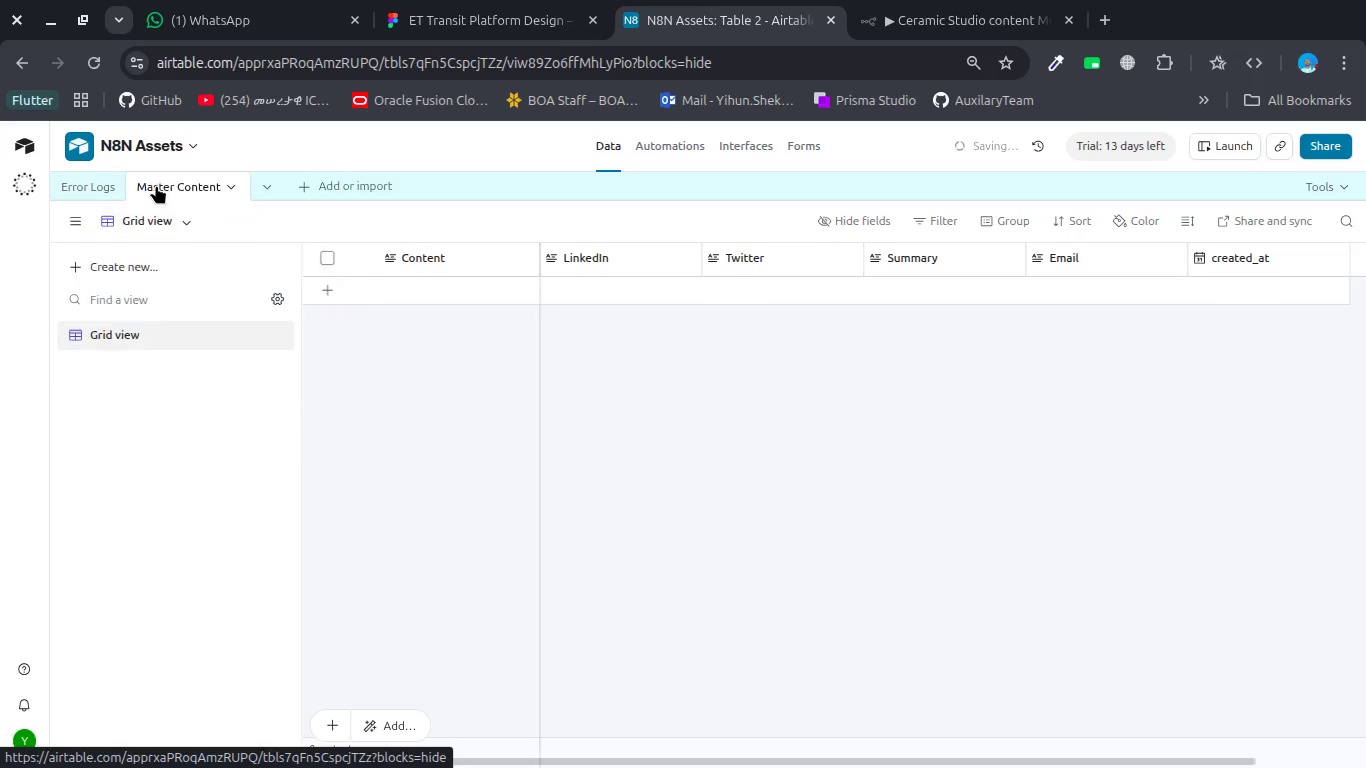 
 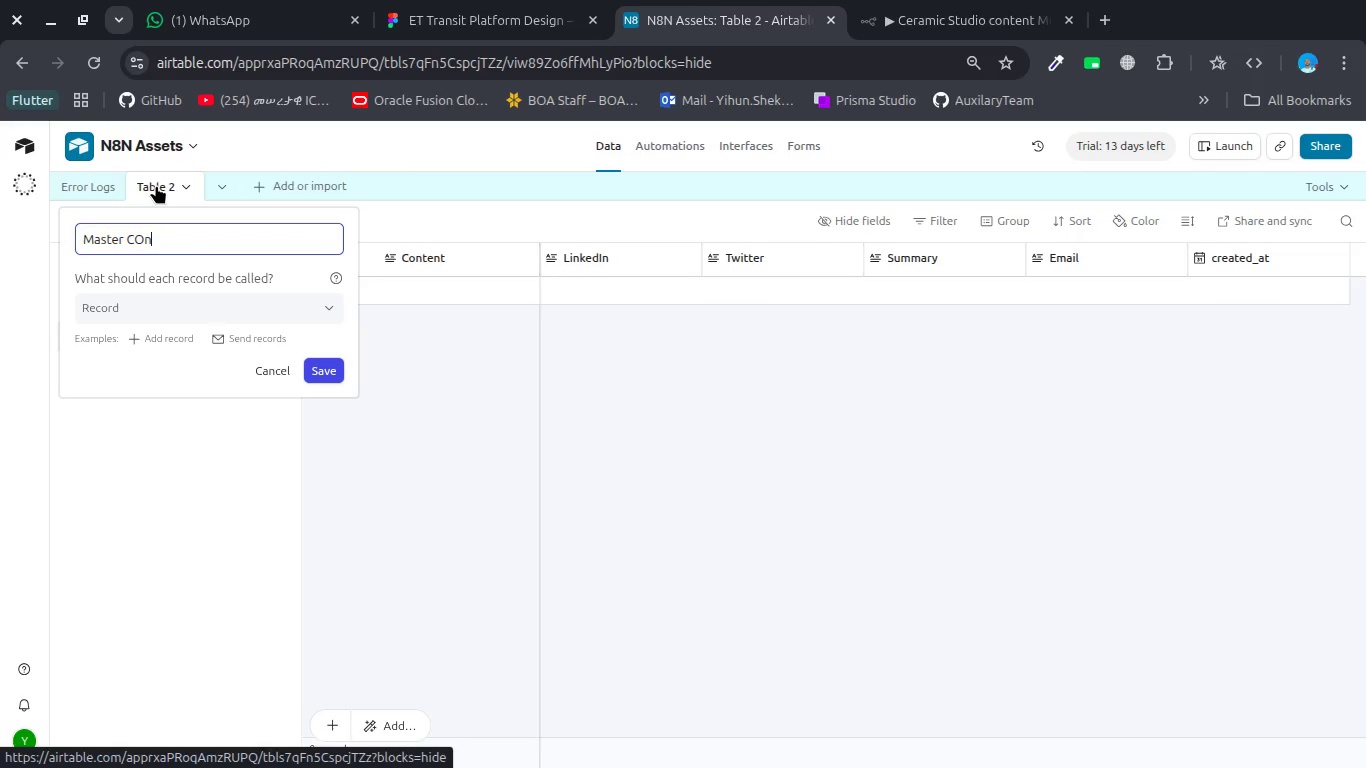 
key(Enter)
 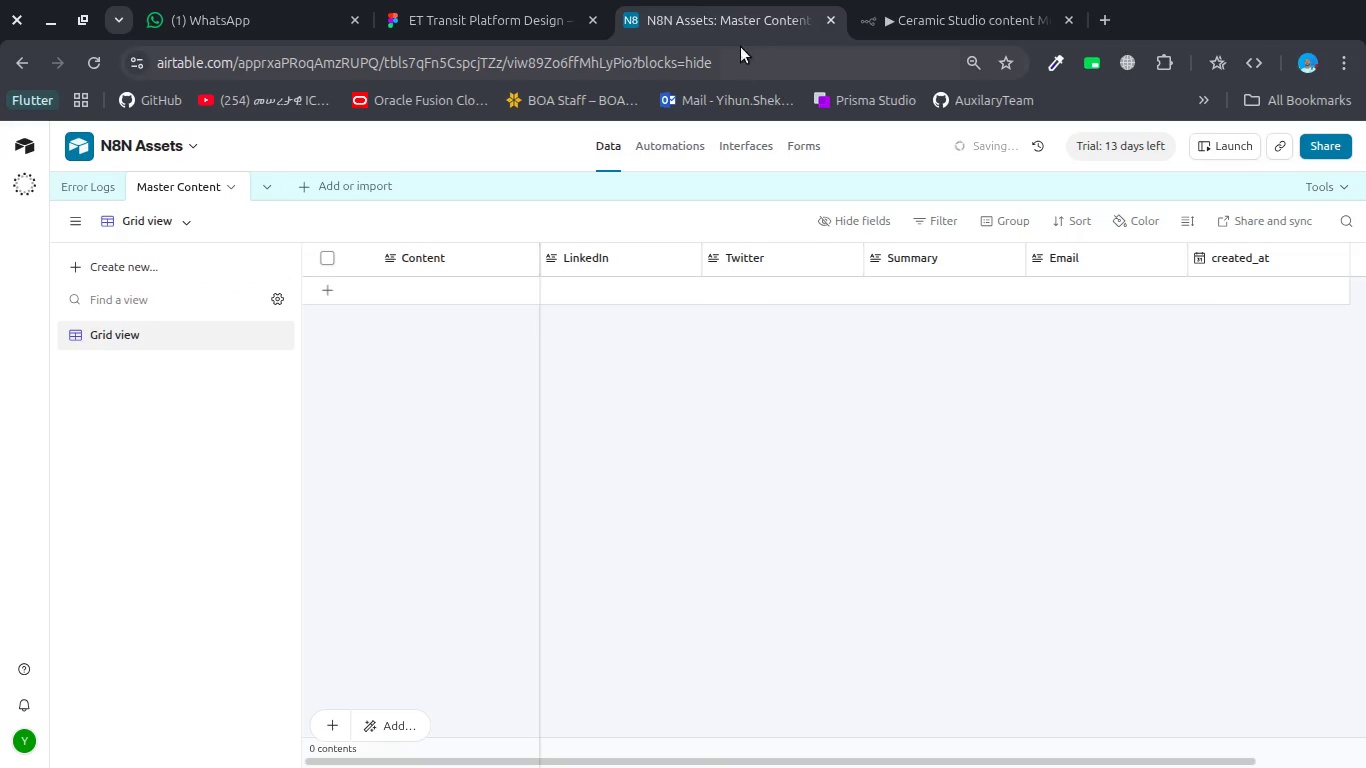 
left_click([891, 13])
 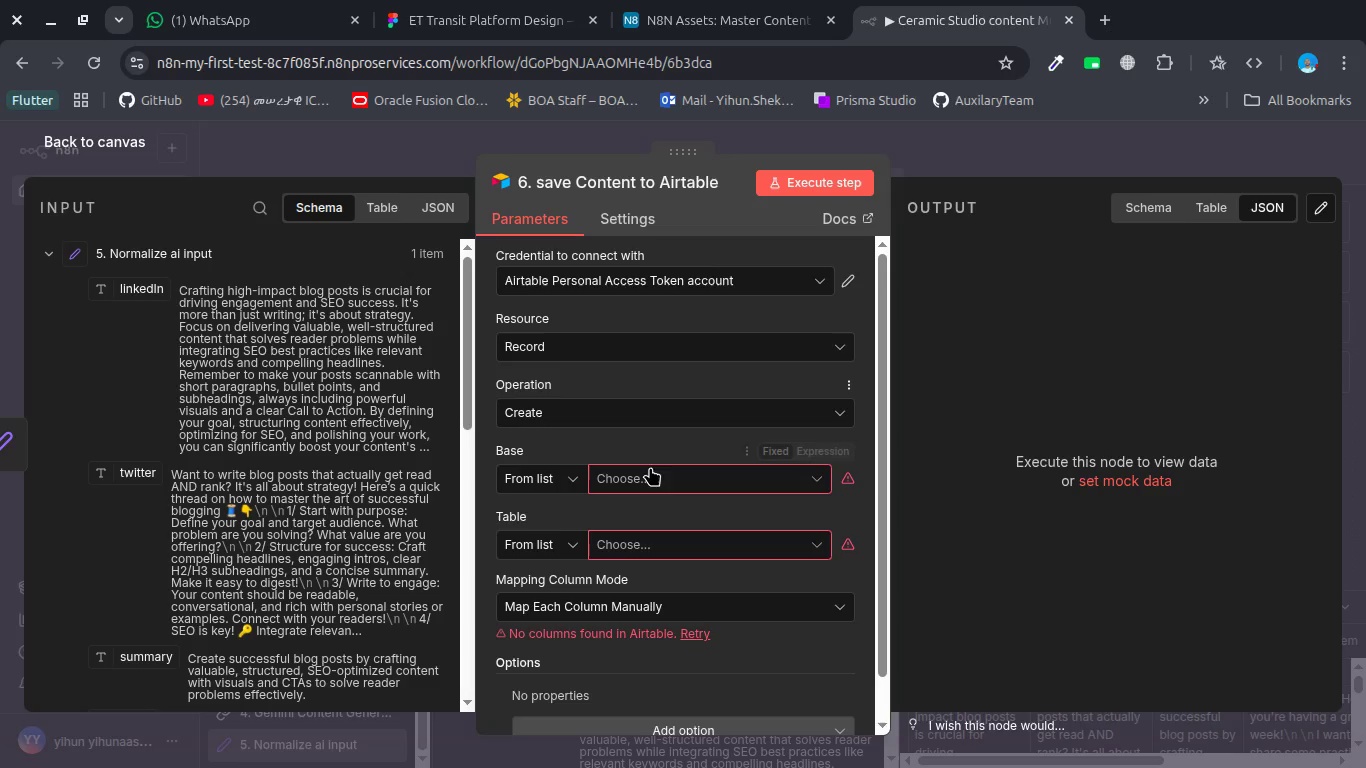 
left_click([647, 478])
 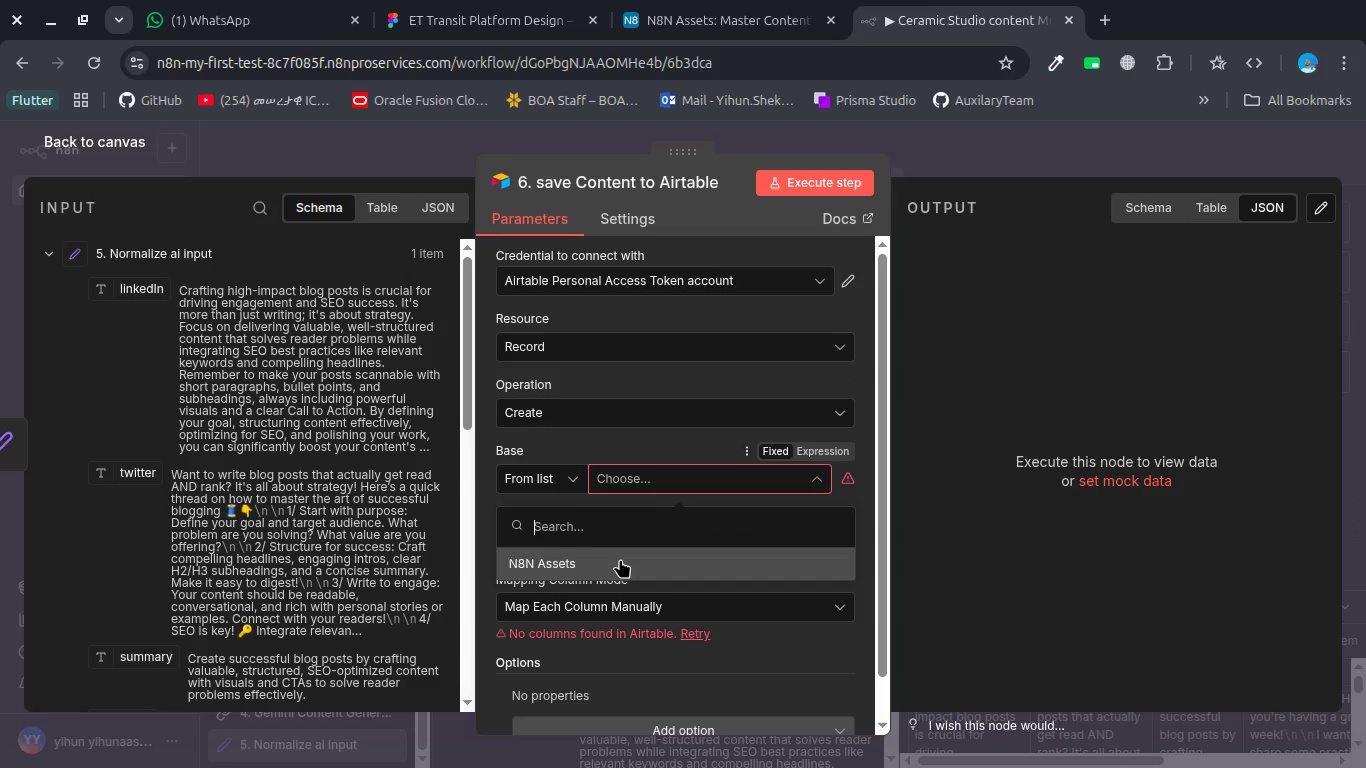 
left_click([617, 565])
 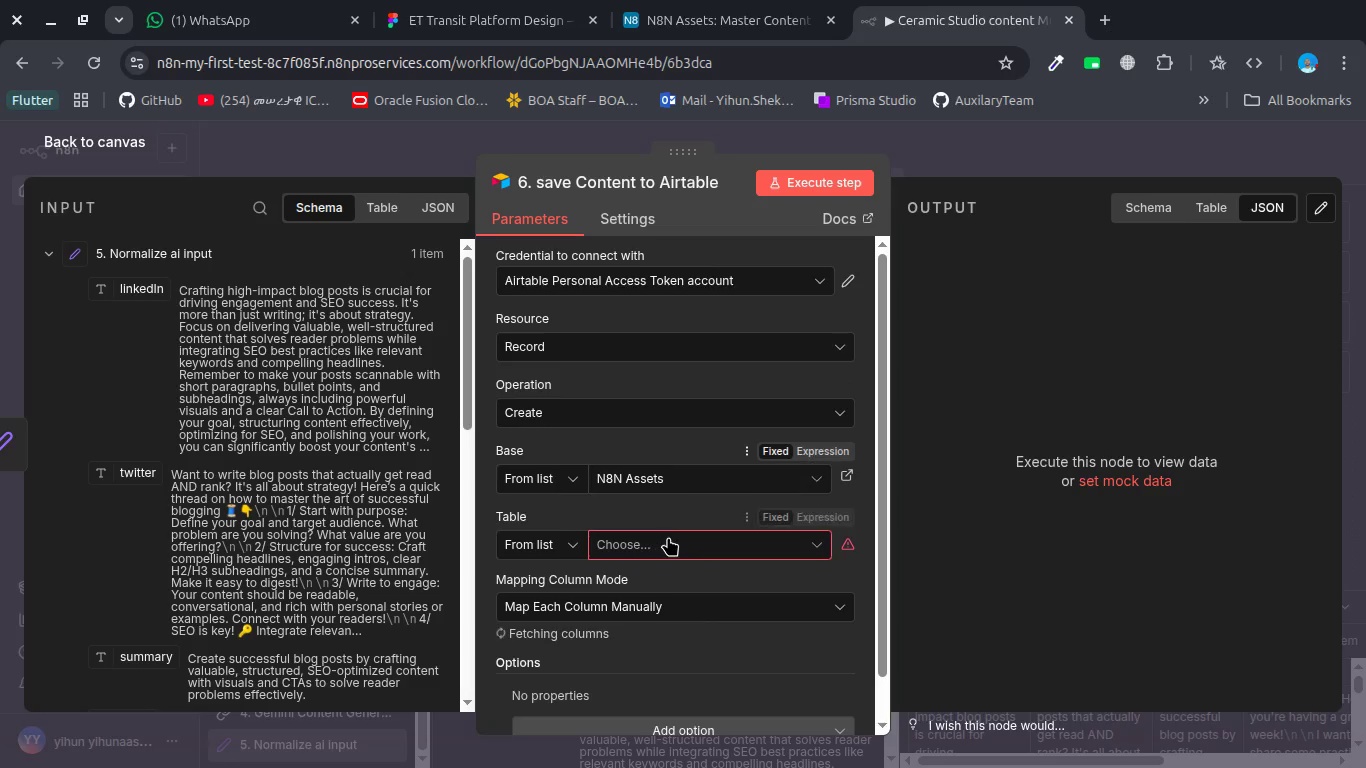 
left_click([671, 536])
 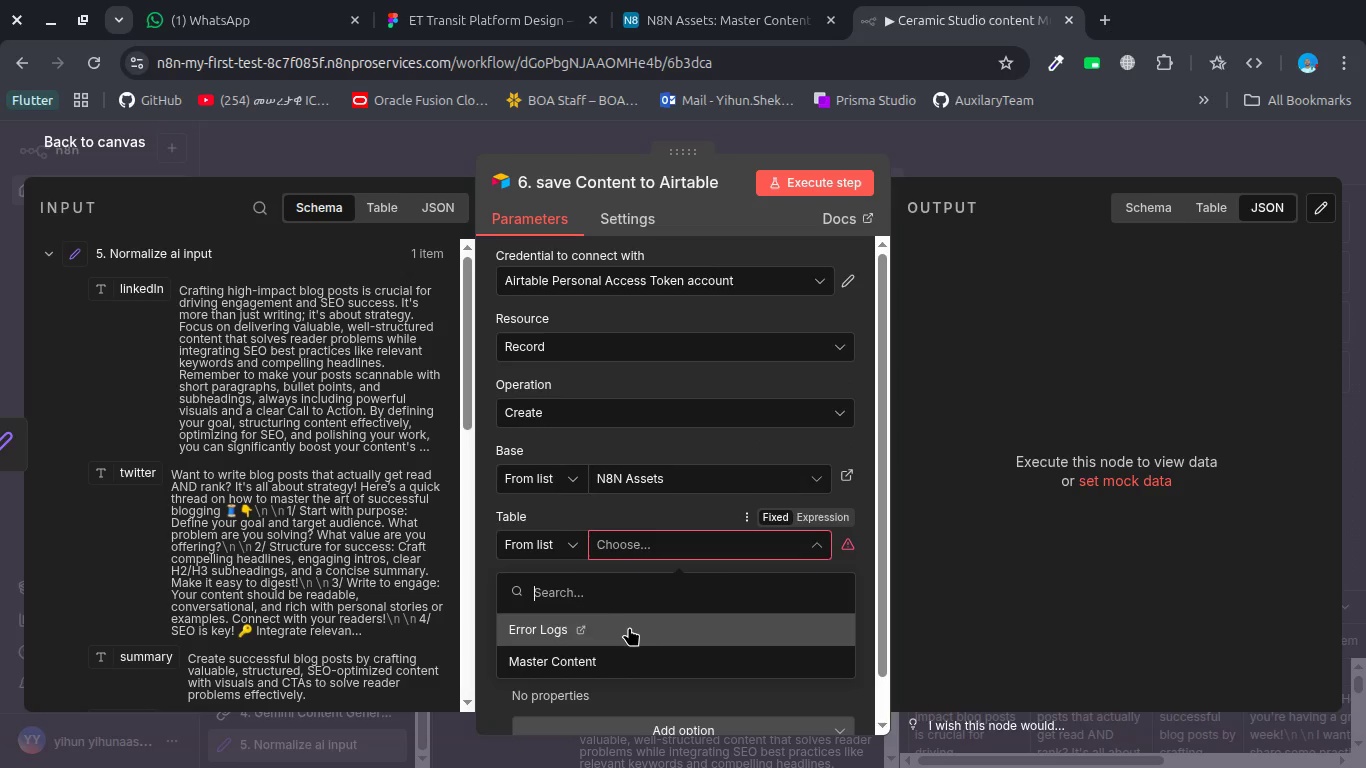 
left_click([612, 663])
 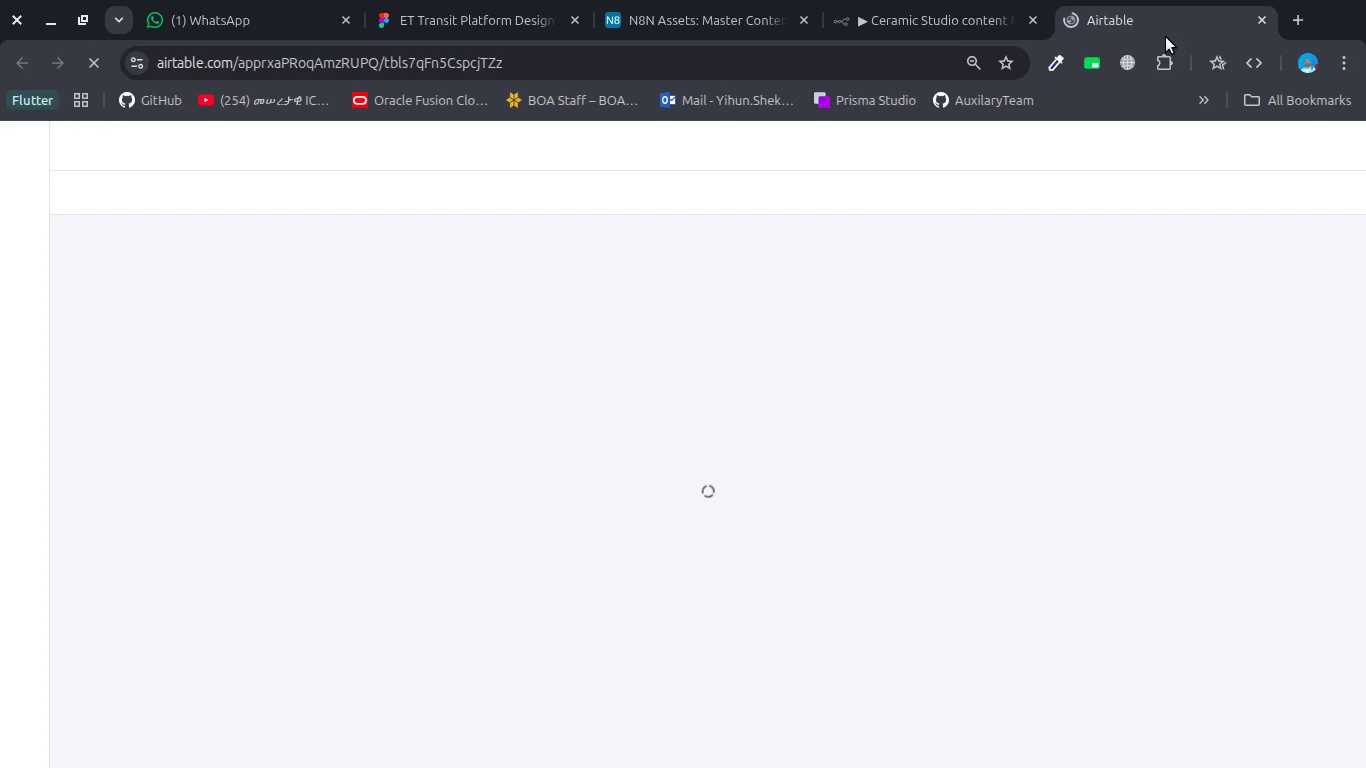 
left_click([1269, 14])
 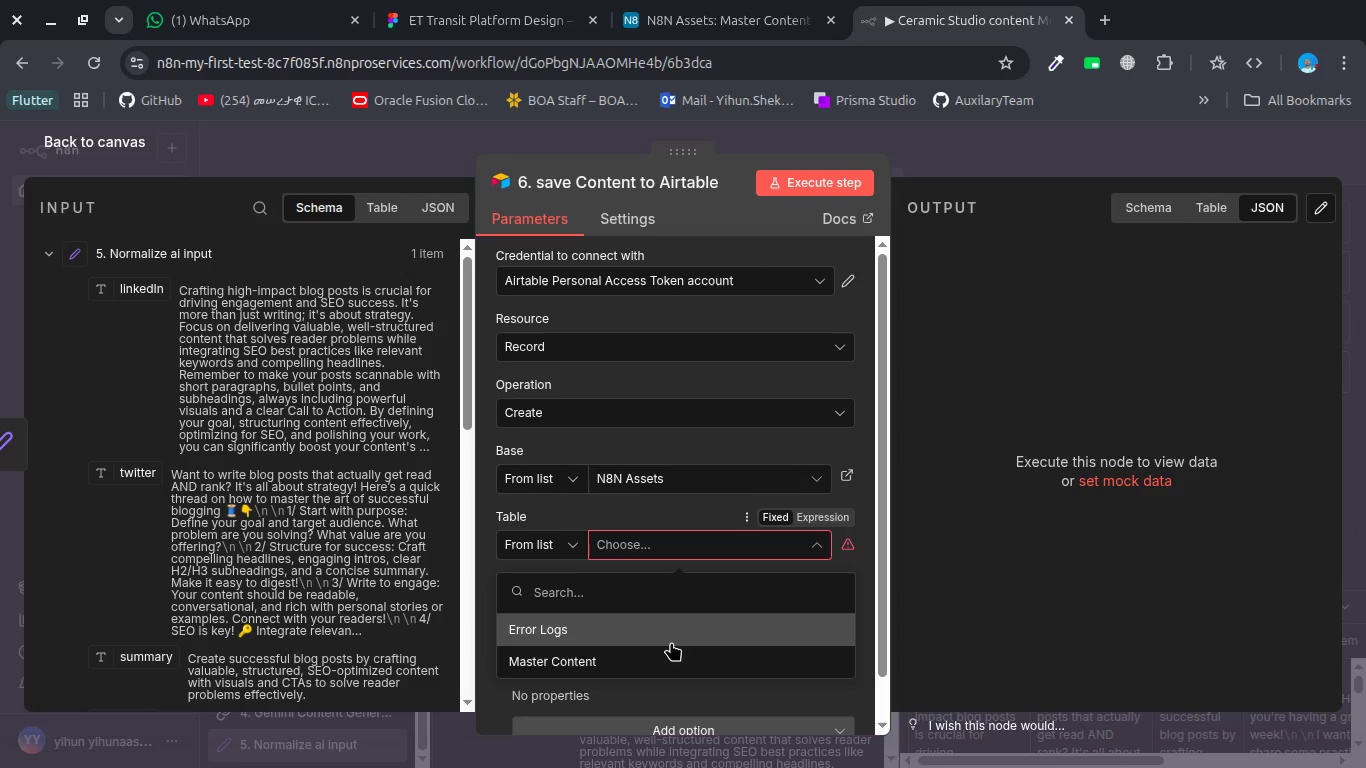 
left_click([655, 656])
 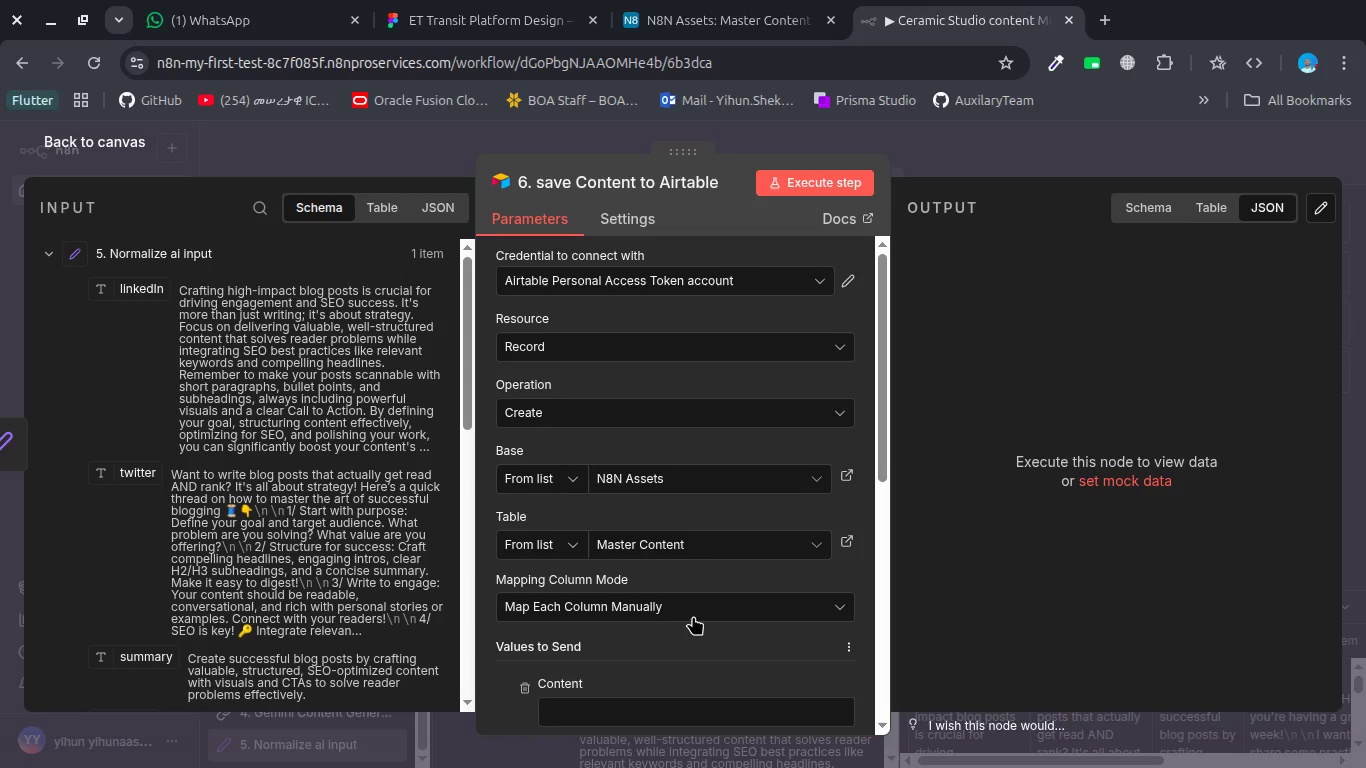 
scroll: coordinate [246, 584], scroll_direction: down, amount: 10.0
 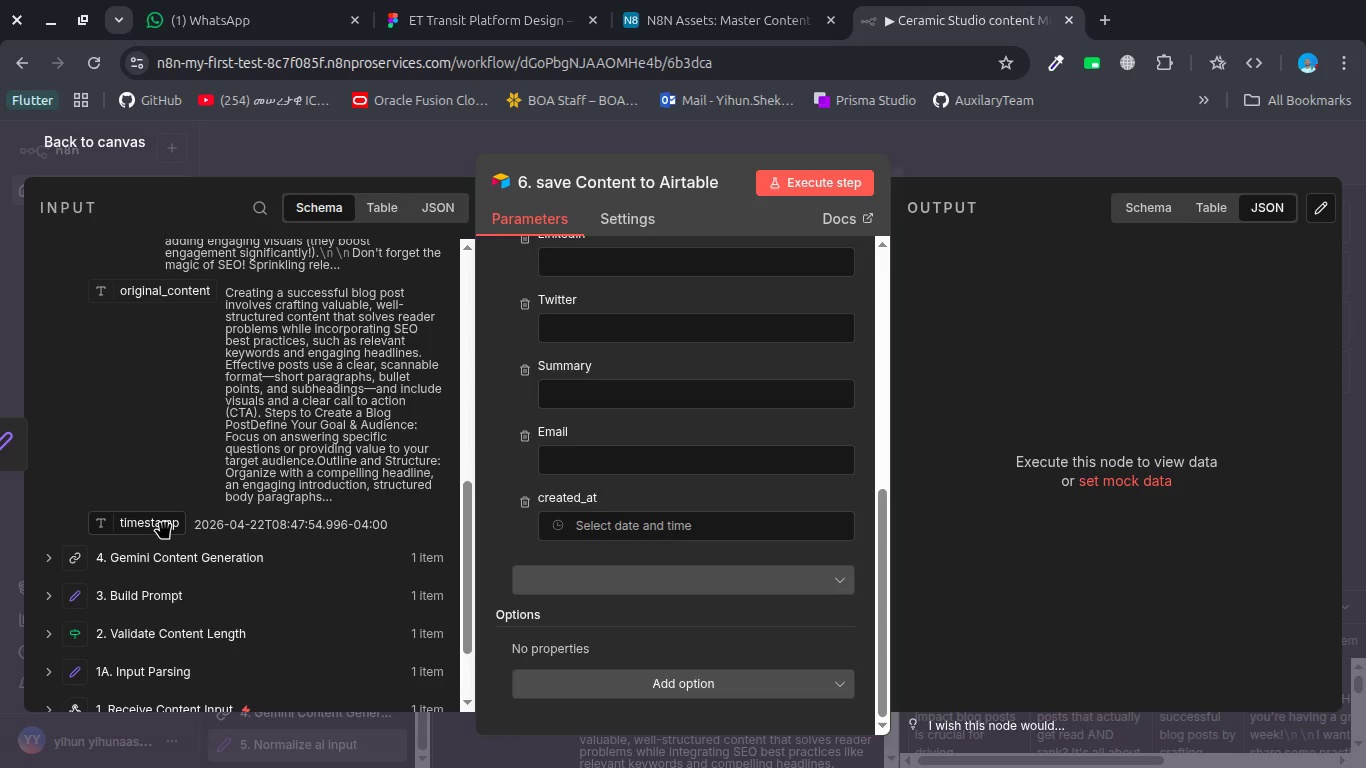 
left_click_drag(start_coordinate=[164, 523], to_coordinate=[588, 528])
 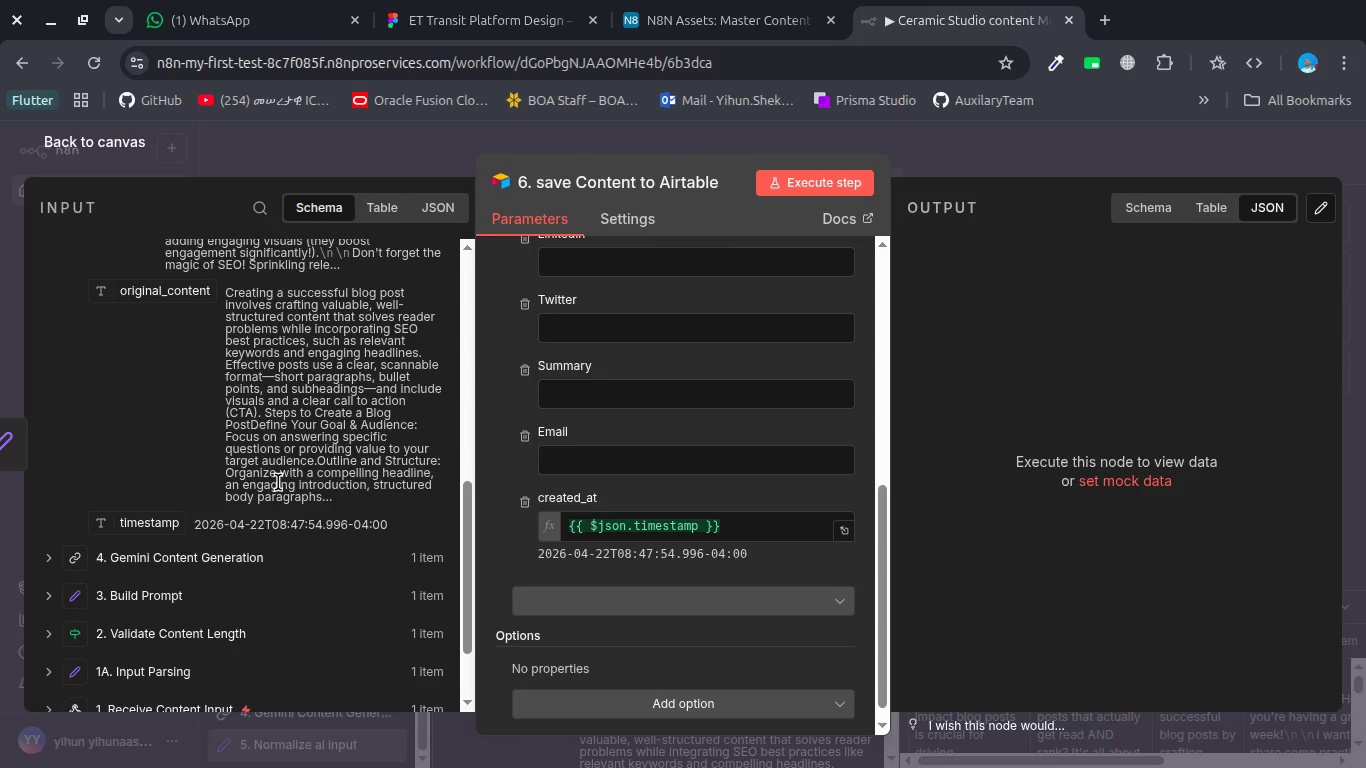 
scroll: coordinate [278, 482], scroll_direction: up, amount: 1.0
 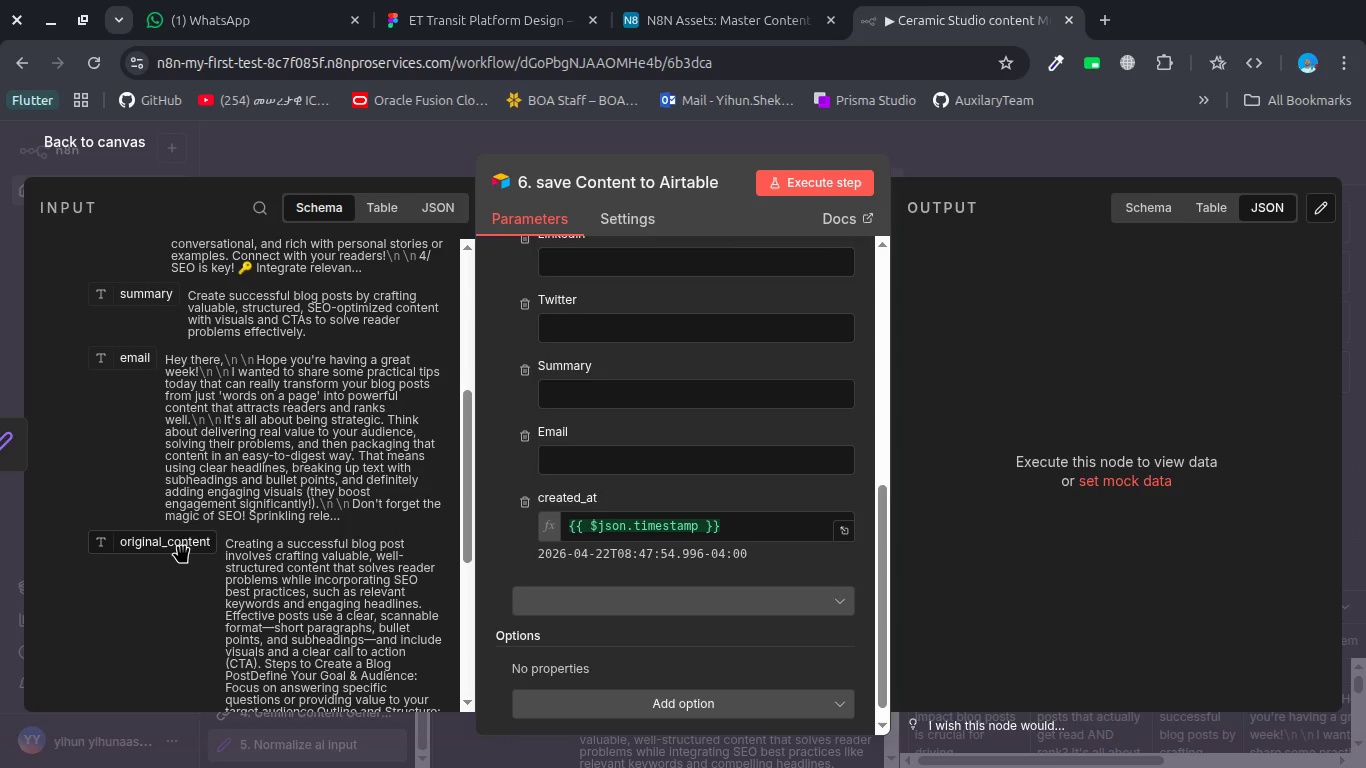 
left_click_drag(start_coordinate=[182, 547], to_coordinate=[181, 542])
 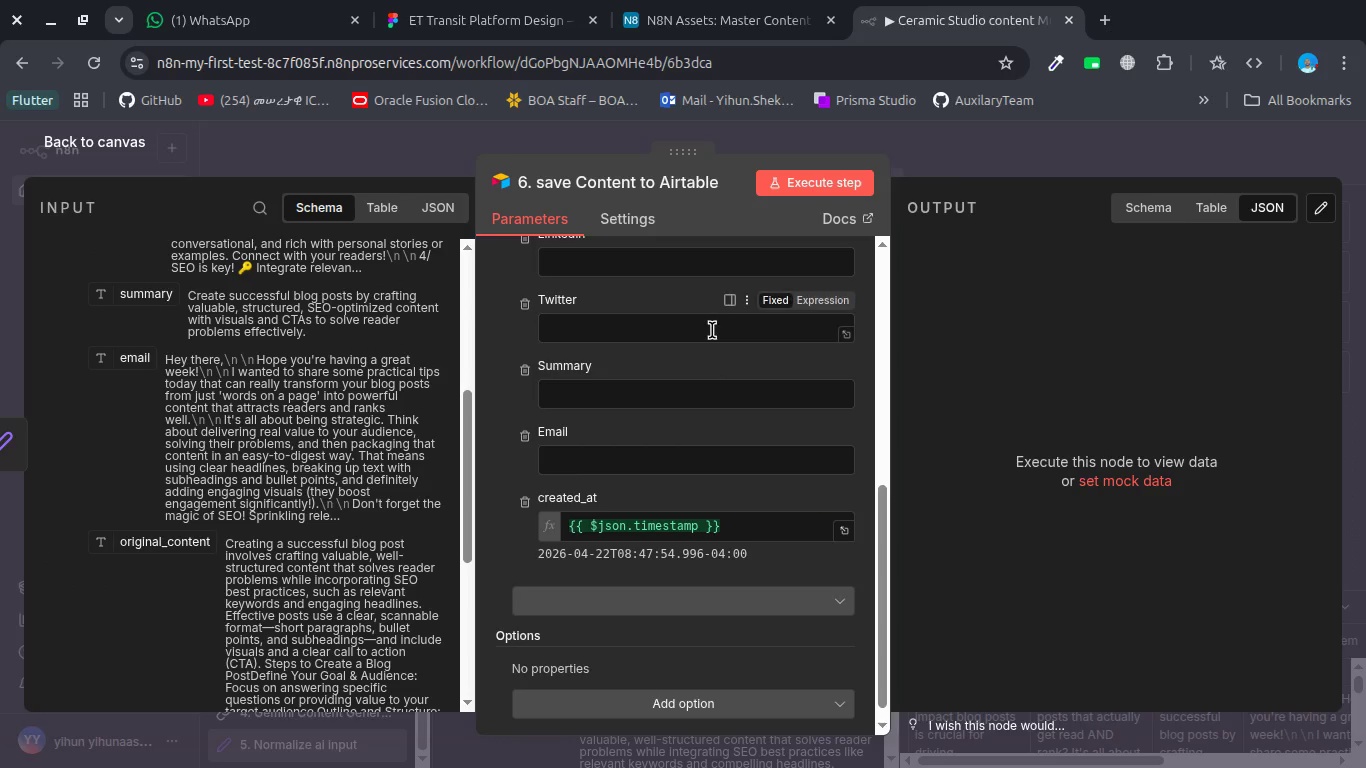 
scroll: coordinate [712, 330], scroll_direction: up, amount: 2.0
 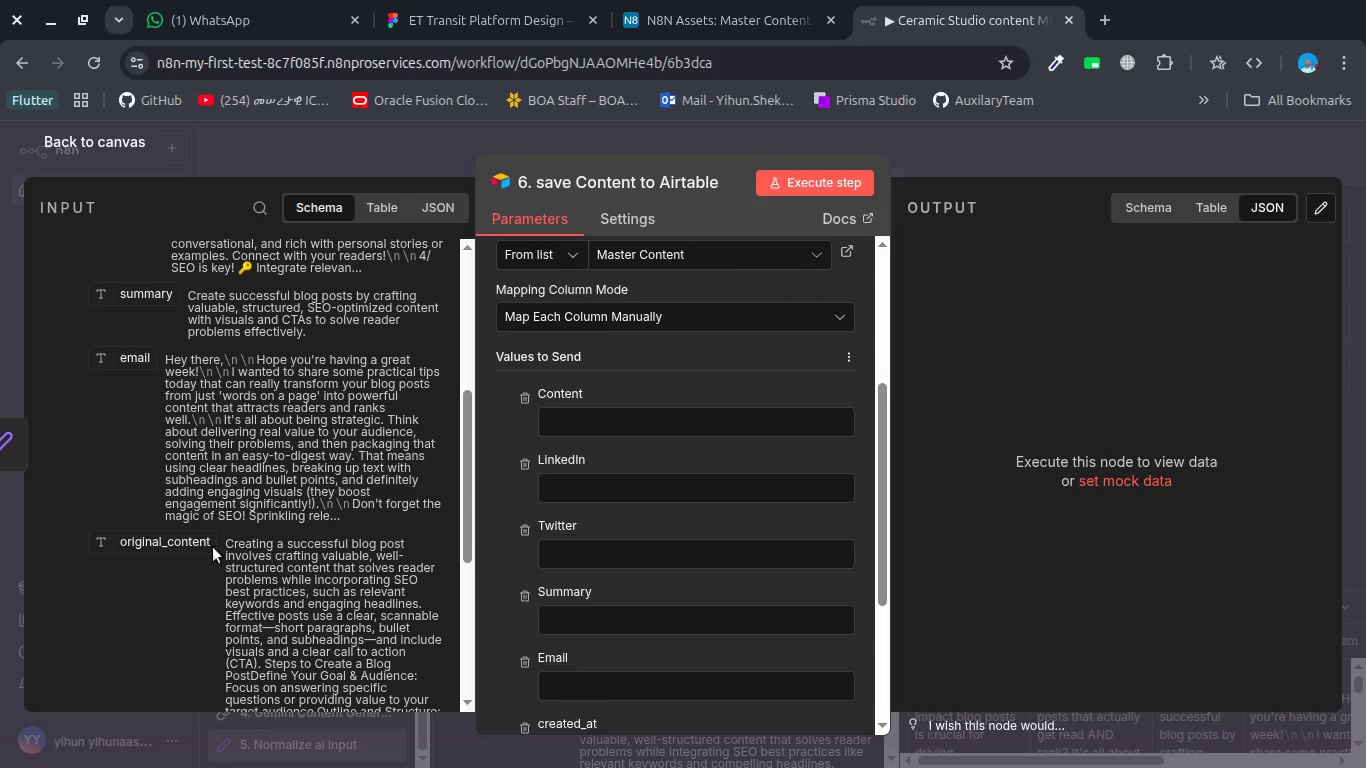 
left_click_drag(start_coordinate=[190, 540], to_coordinate=[590, 433])
 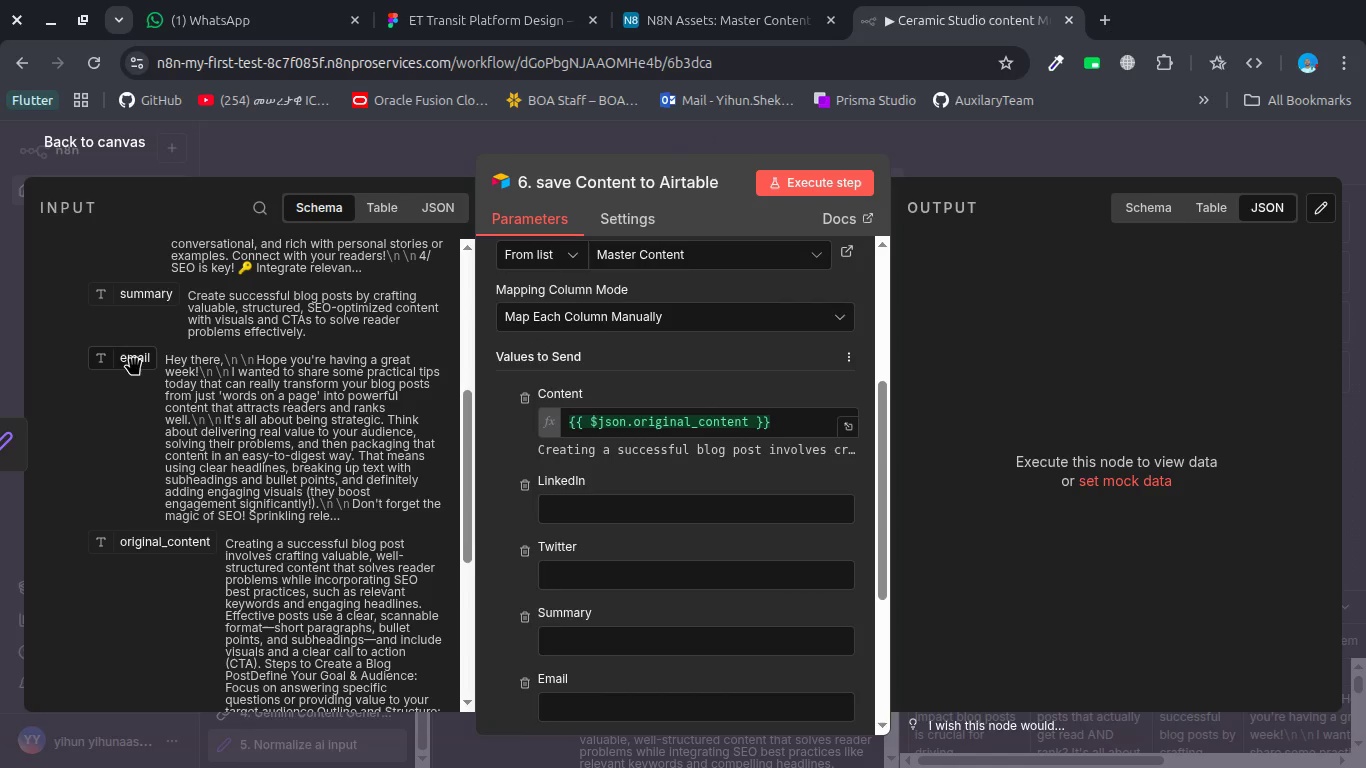 
left_click_drag(start_coordinate=[134, 356], to_coordinate=[605, 713])
 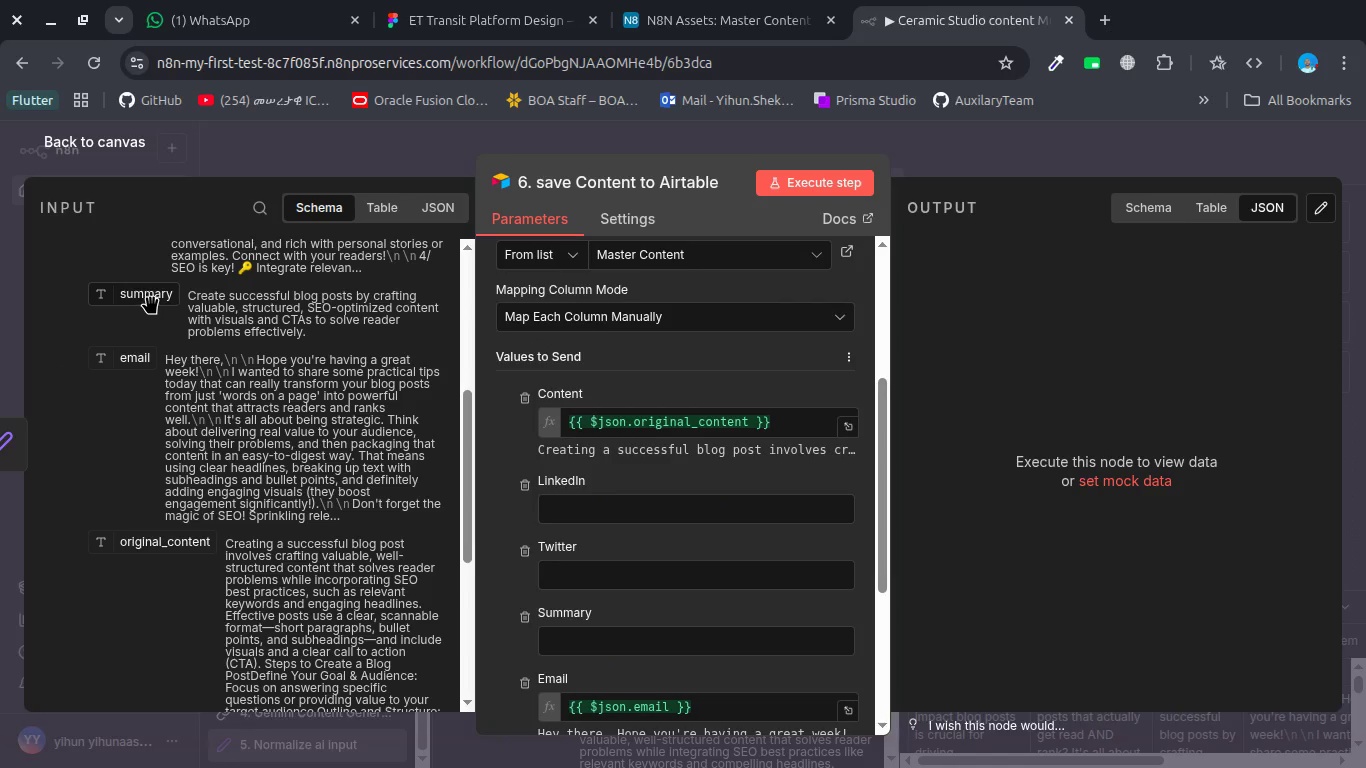 
left_click_drag(start_coordinate=[151, 296], to_coordinate=[565, 642])
 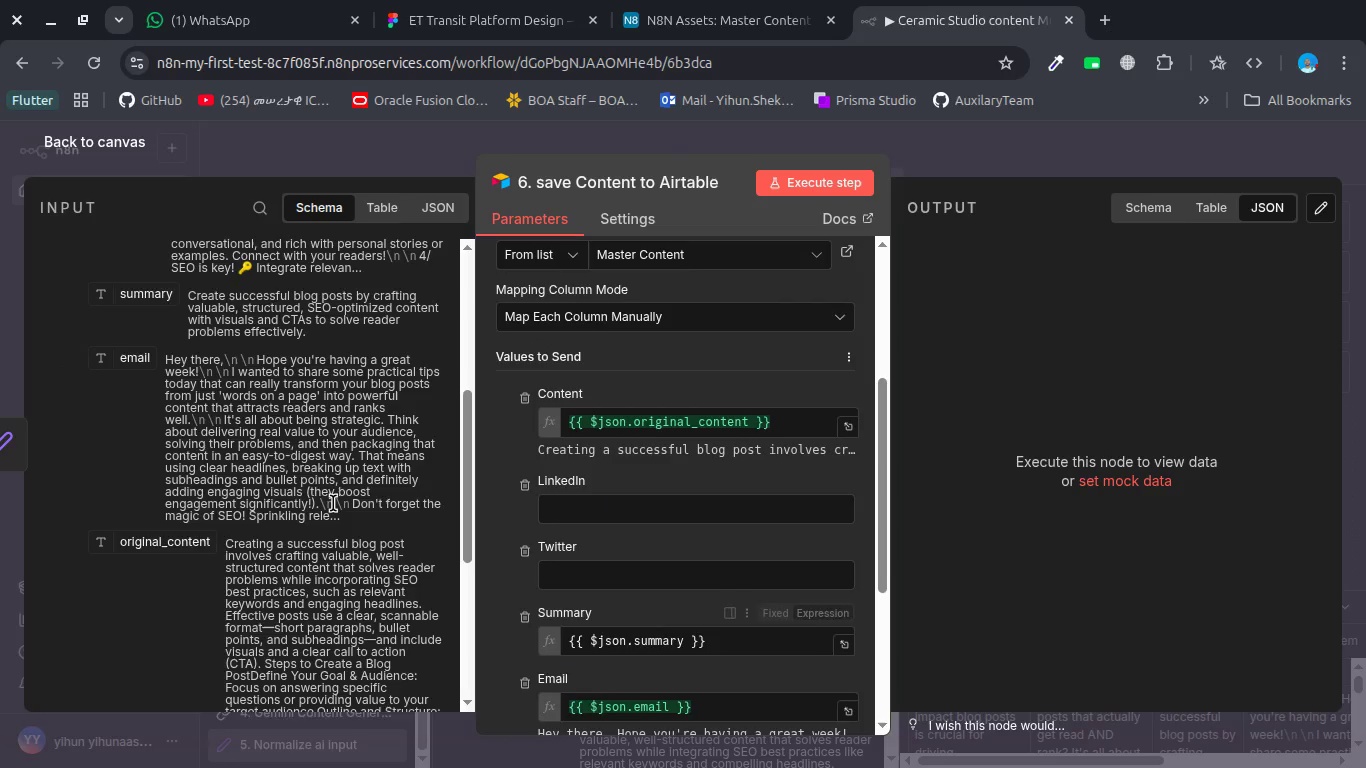 
scroll: coordinate [333, 503], scroll_direction: up, amount: 5.0
 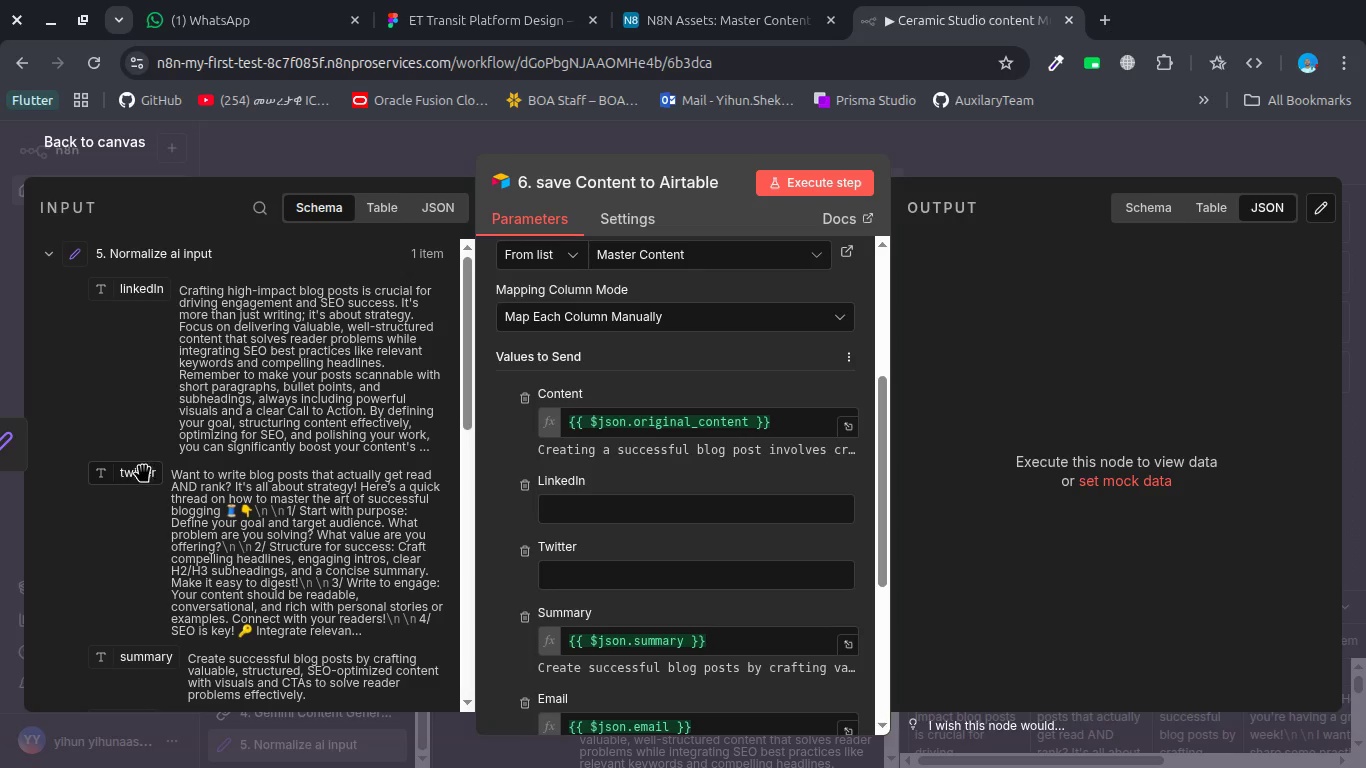 
left_click_drag(start_coordinate=[140, 467], to_coordinate=[584, 574])
 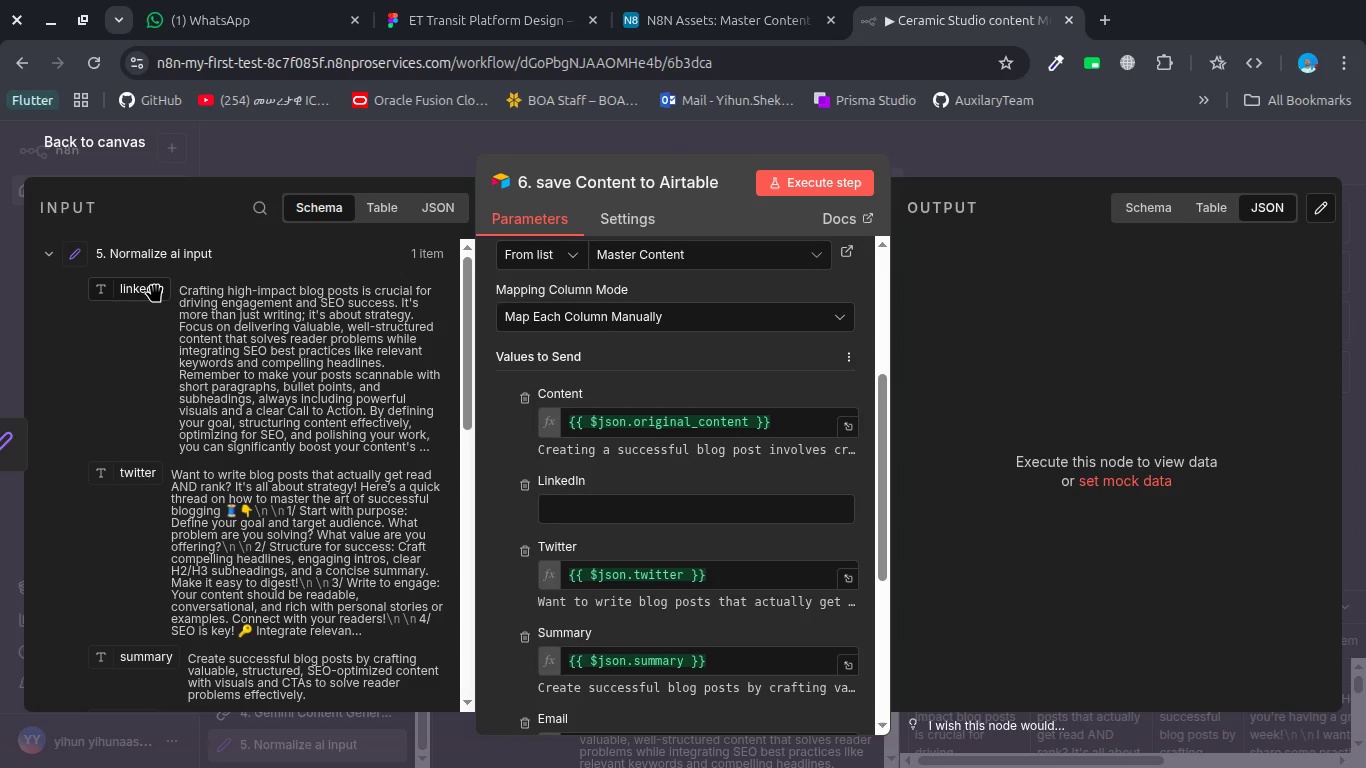 
left_click_drag(start_coordinate=[147, 282], to_coordinate=[575, 510])
 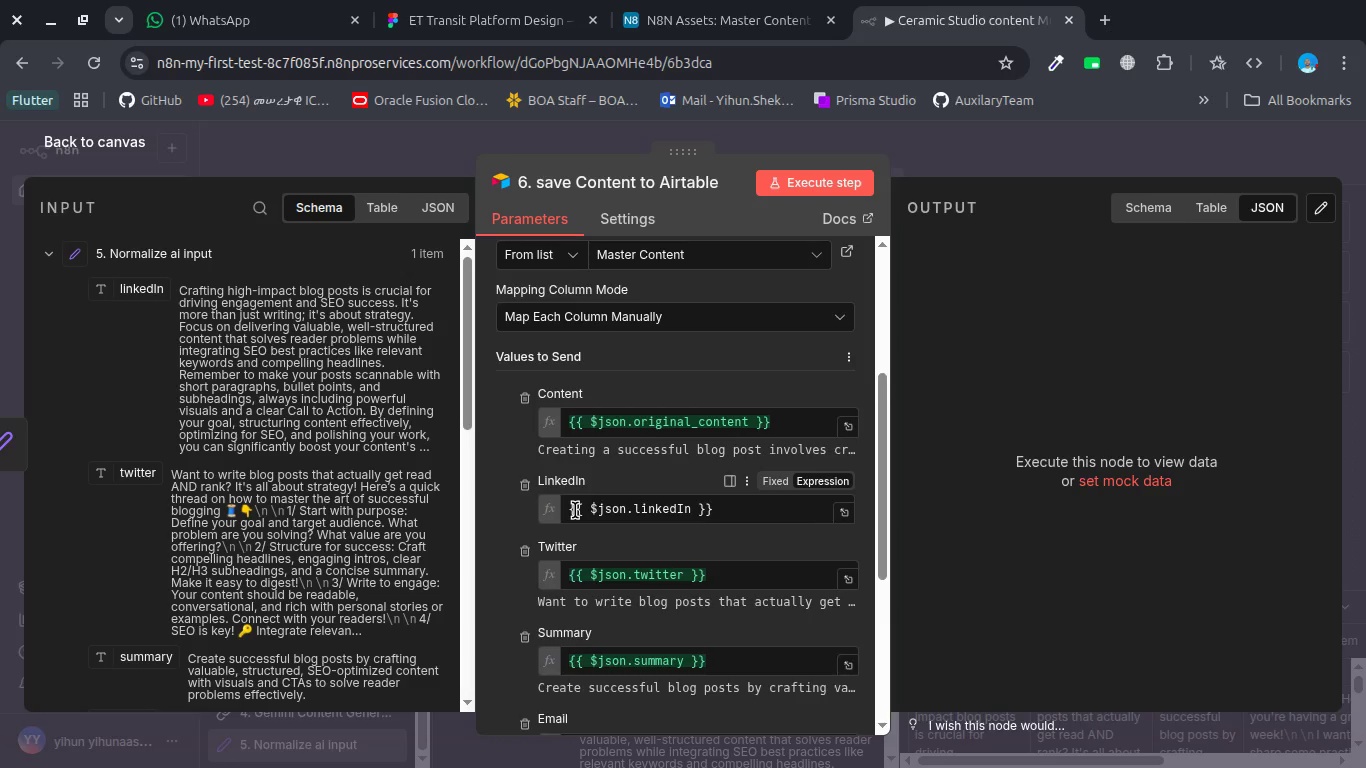 
scroll: coordinate [575, 510], scroll_direction: down, amount: 3.0
 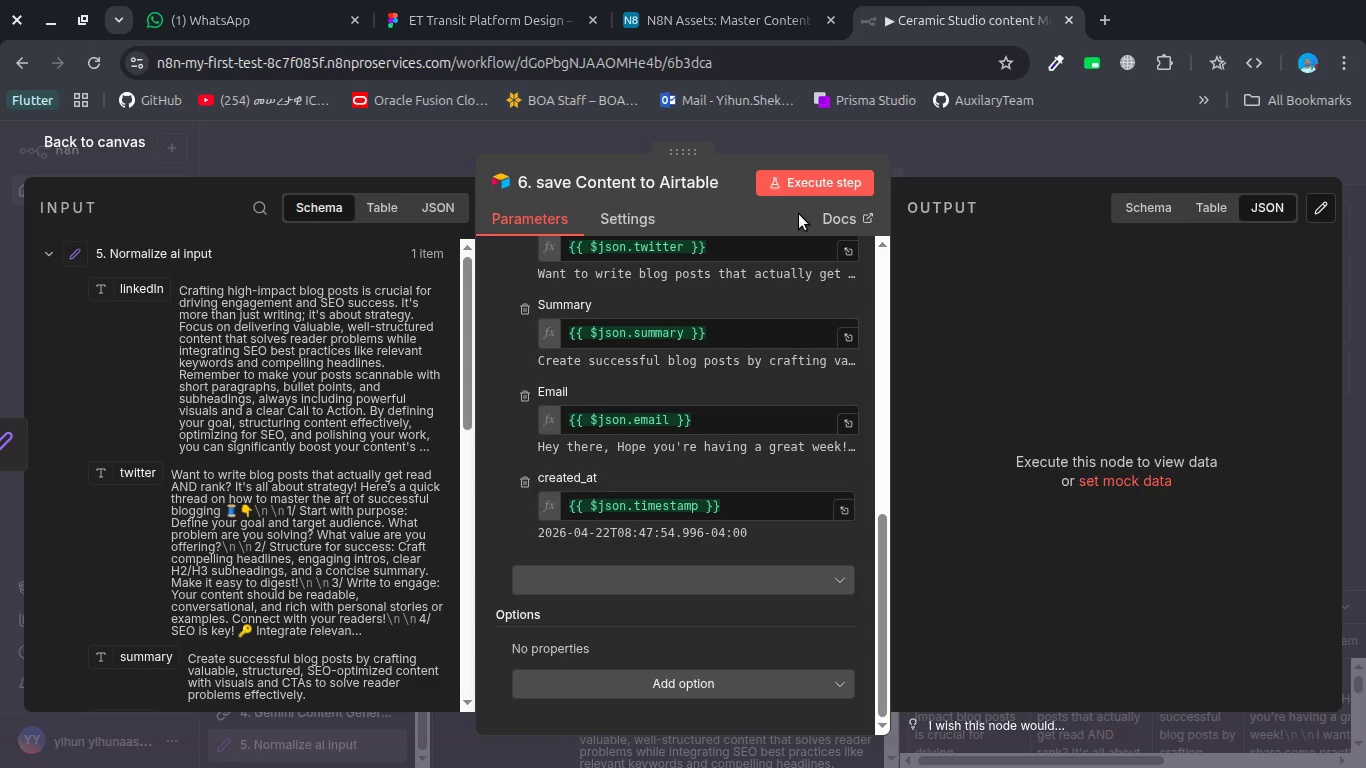 
left_click([811, 190])
 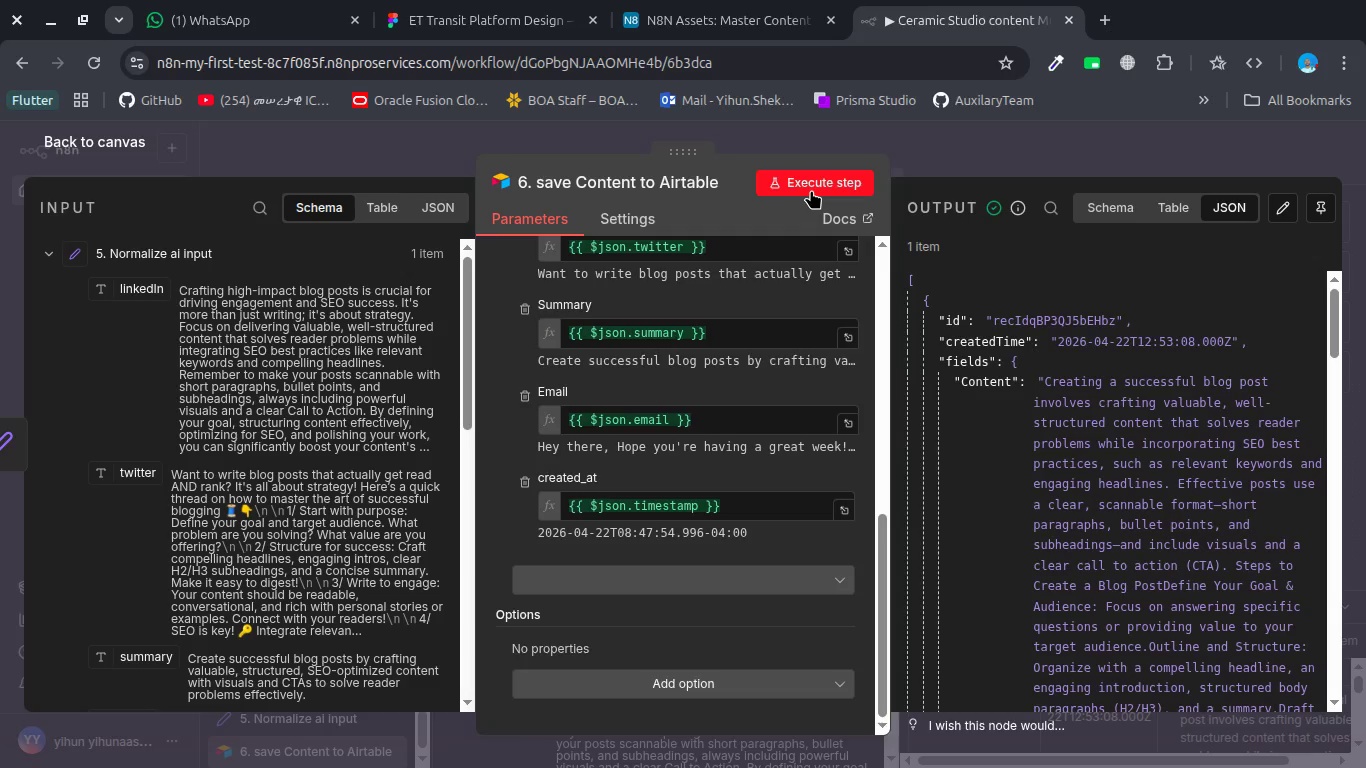 
wait(48.65)
 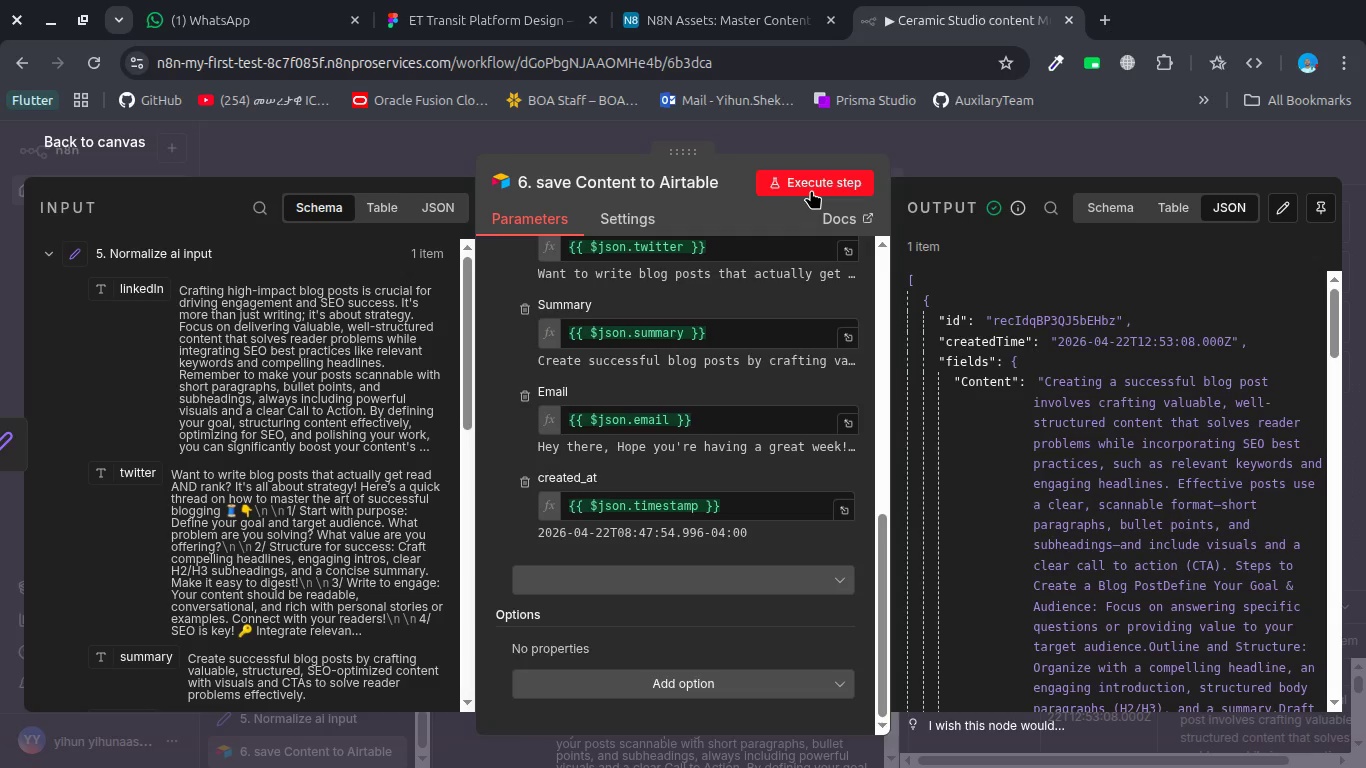 
key(Escape)
 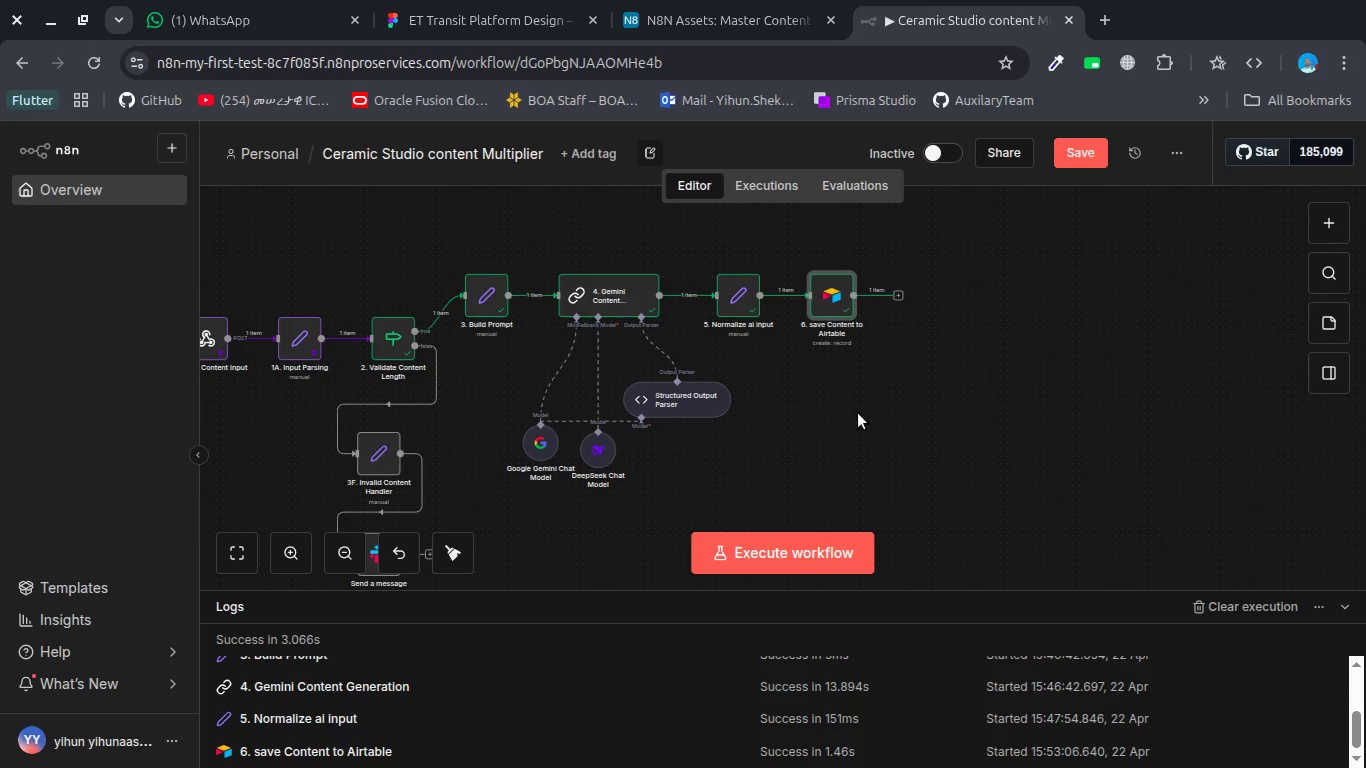 
left_click([855, 414])
 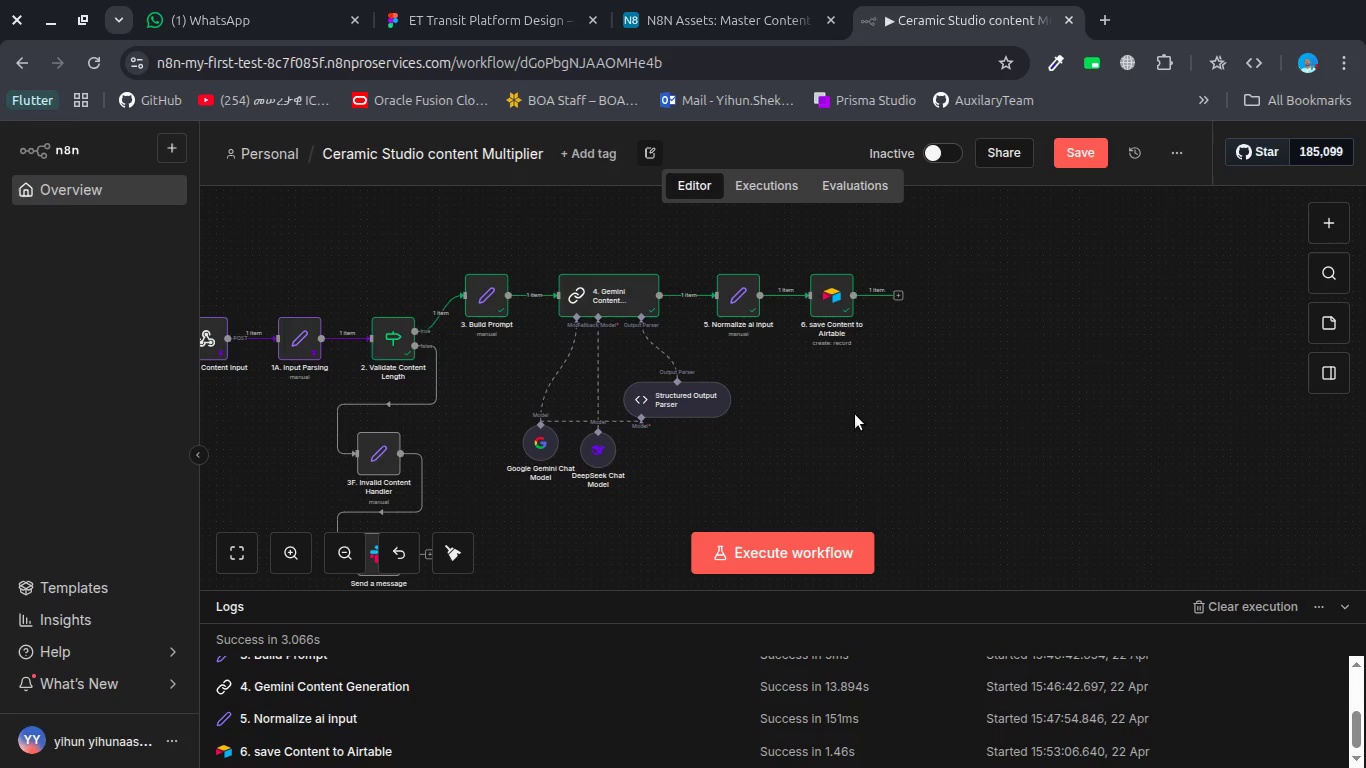 
key(Meta+MetaLeft)
 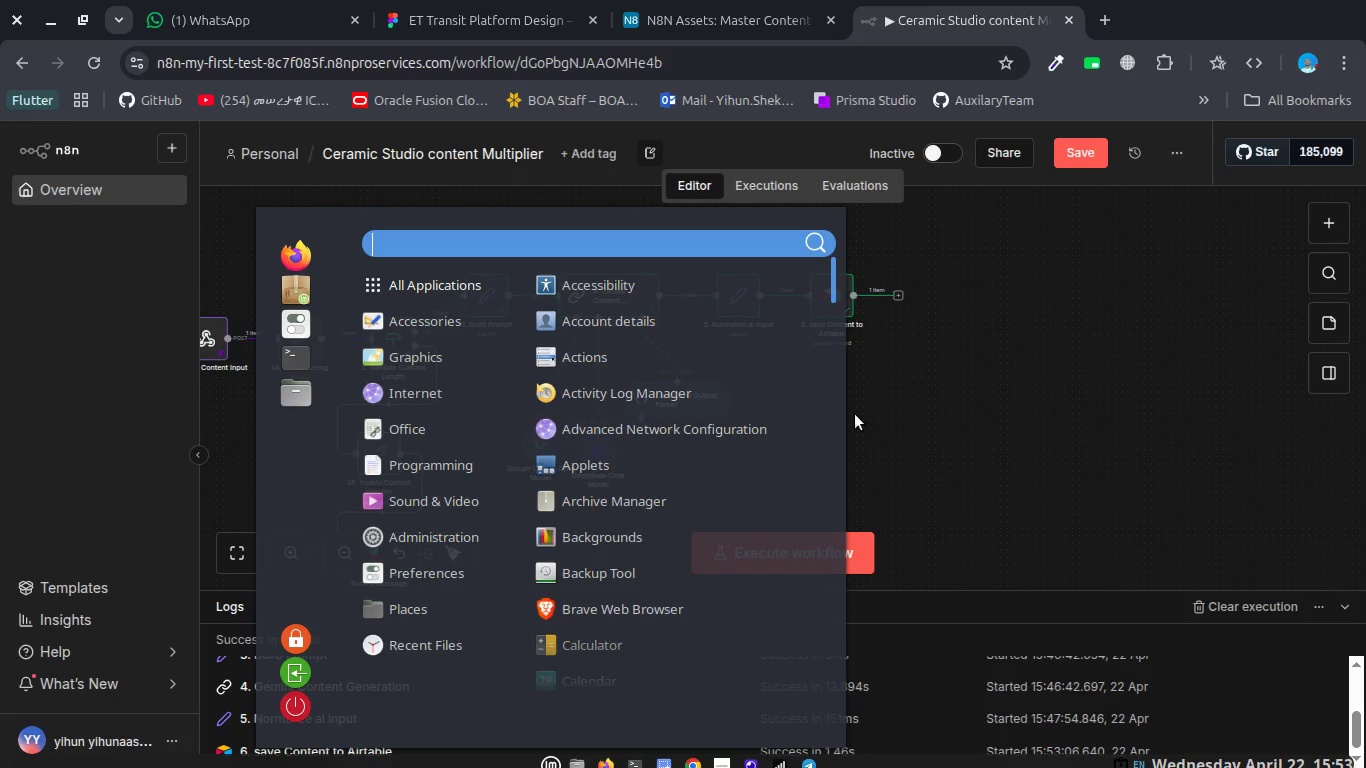 
key(Meta+MetaLeft)
 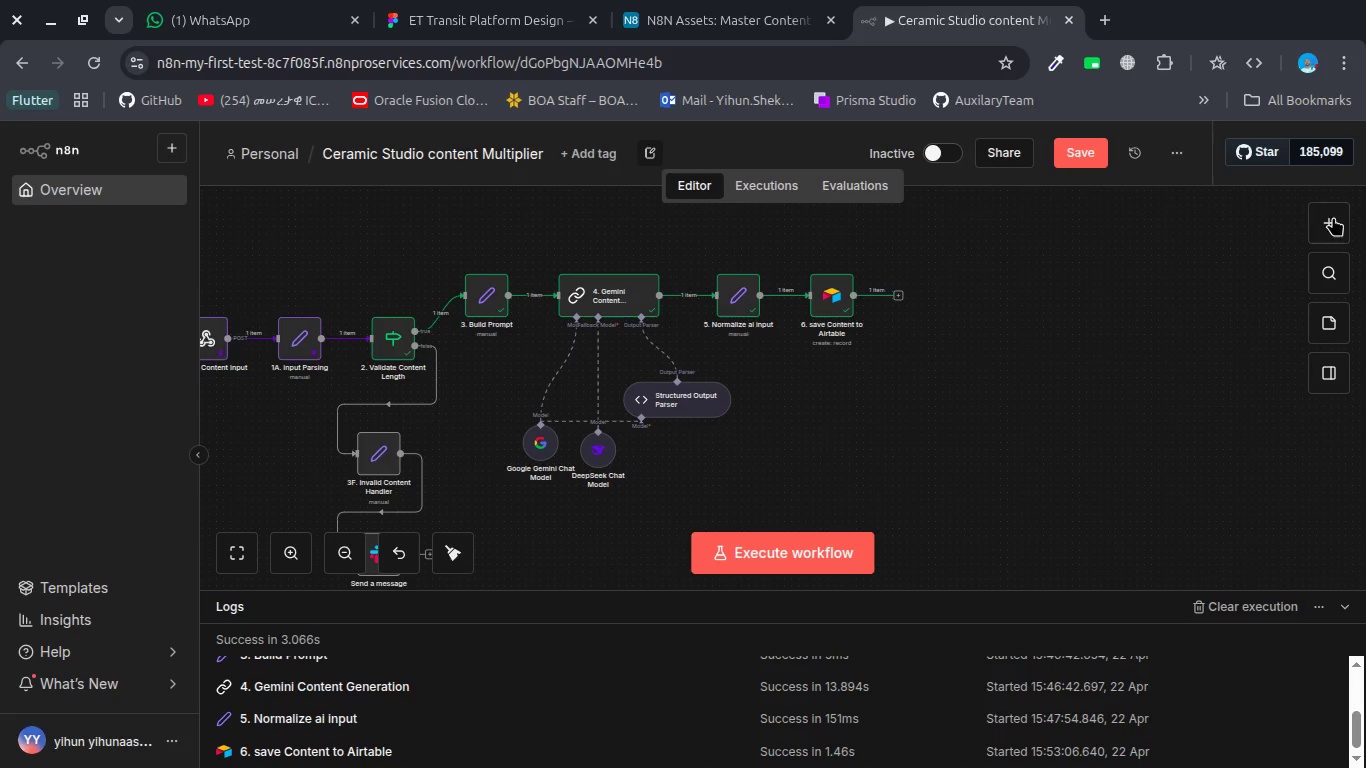 
left_click([1337, 217])
 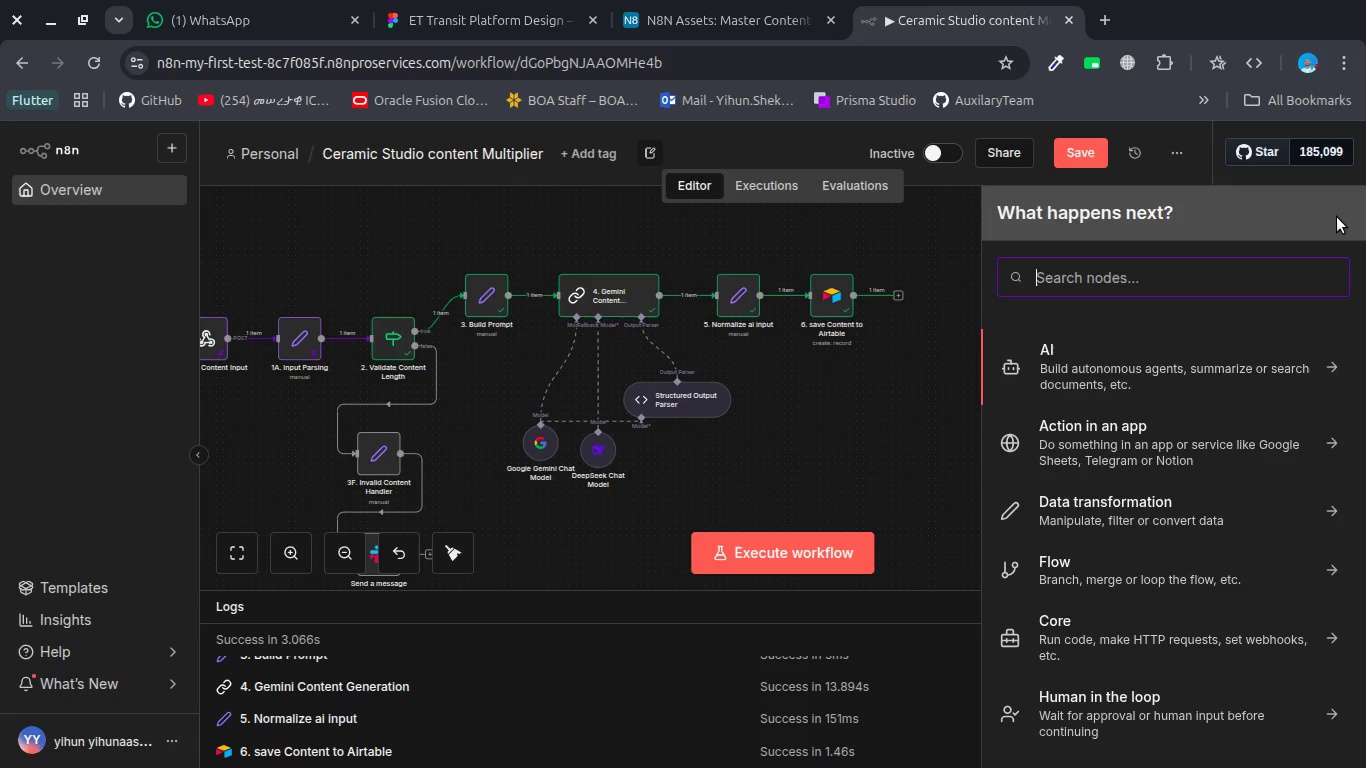 
type(sla)
 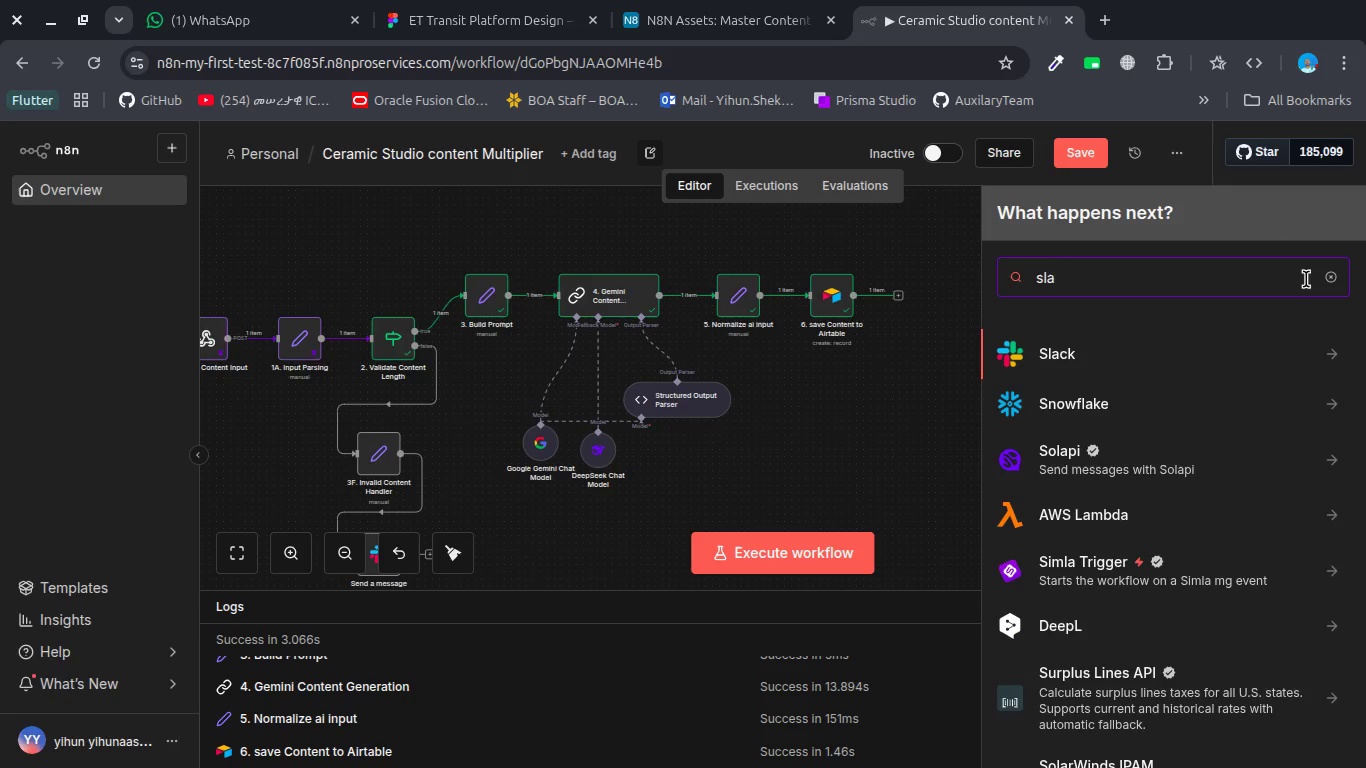 
left_click([1238, 353])
 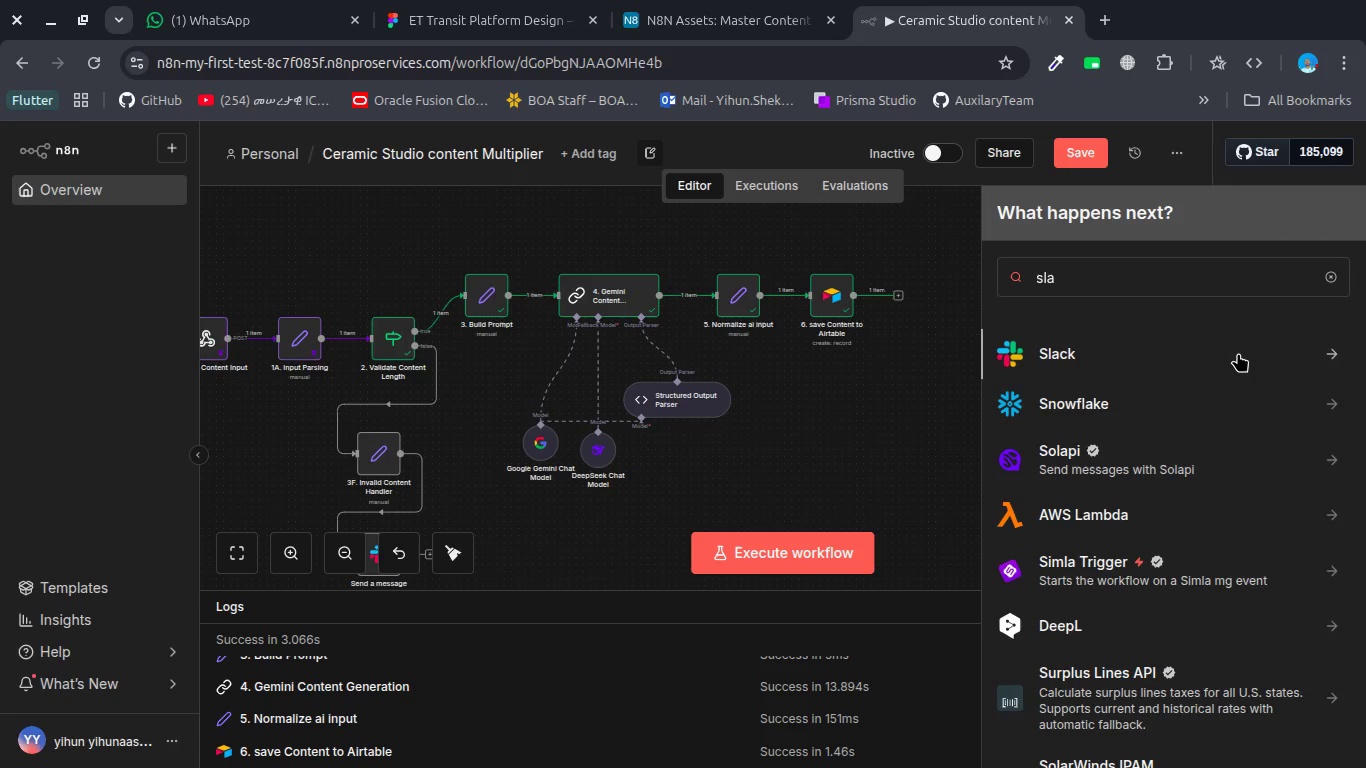 
type(se)
key(Backspace)
key(Backspace)
type(send)
 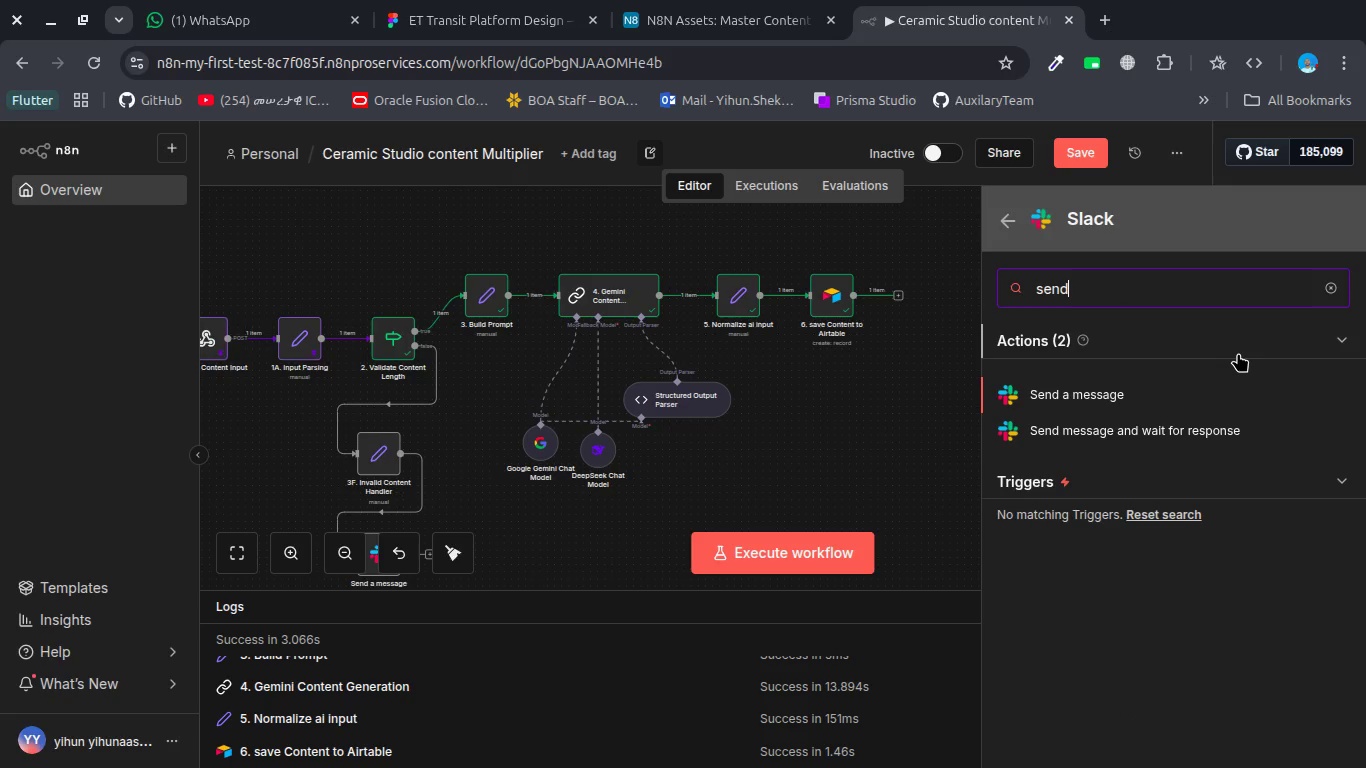 
key(Enter)
 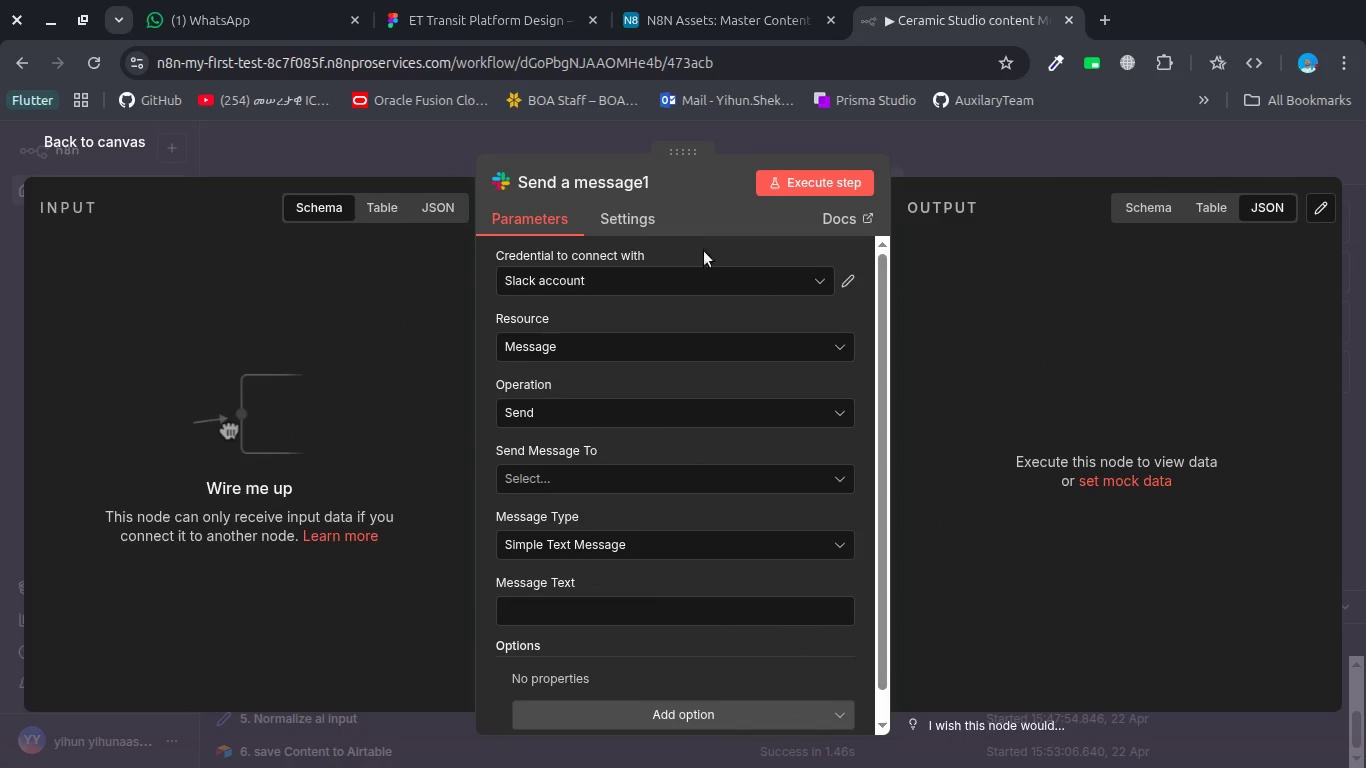 
left_click([632, 192])
 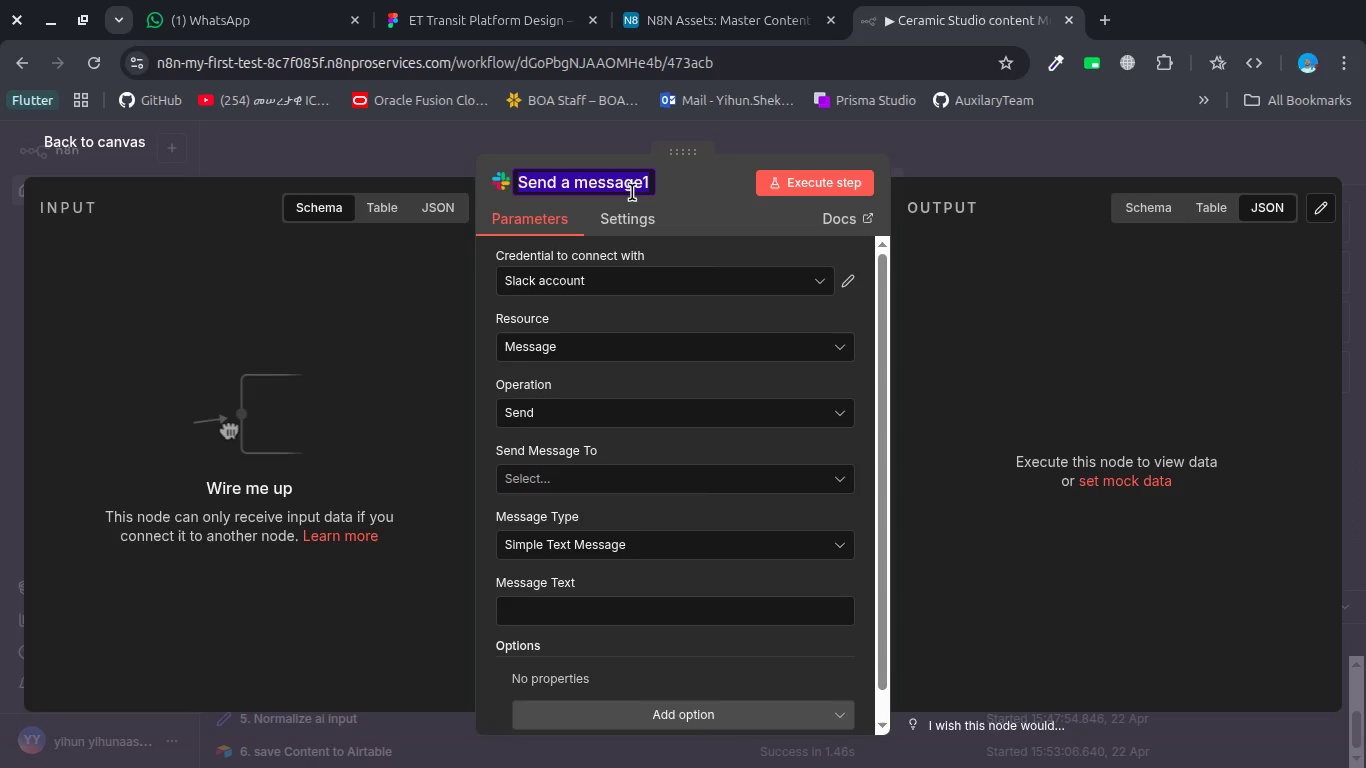 
type(&)
key(Backspace)
type(7. W)
key(Backspace)
type(Error Notification)
 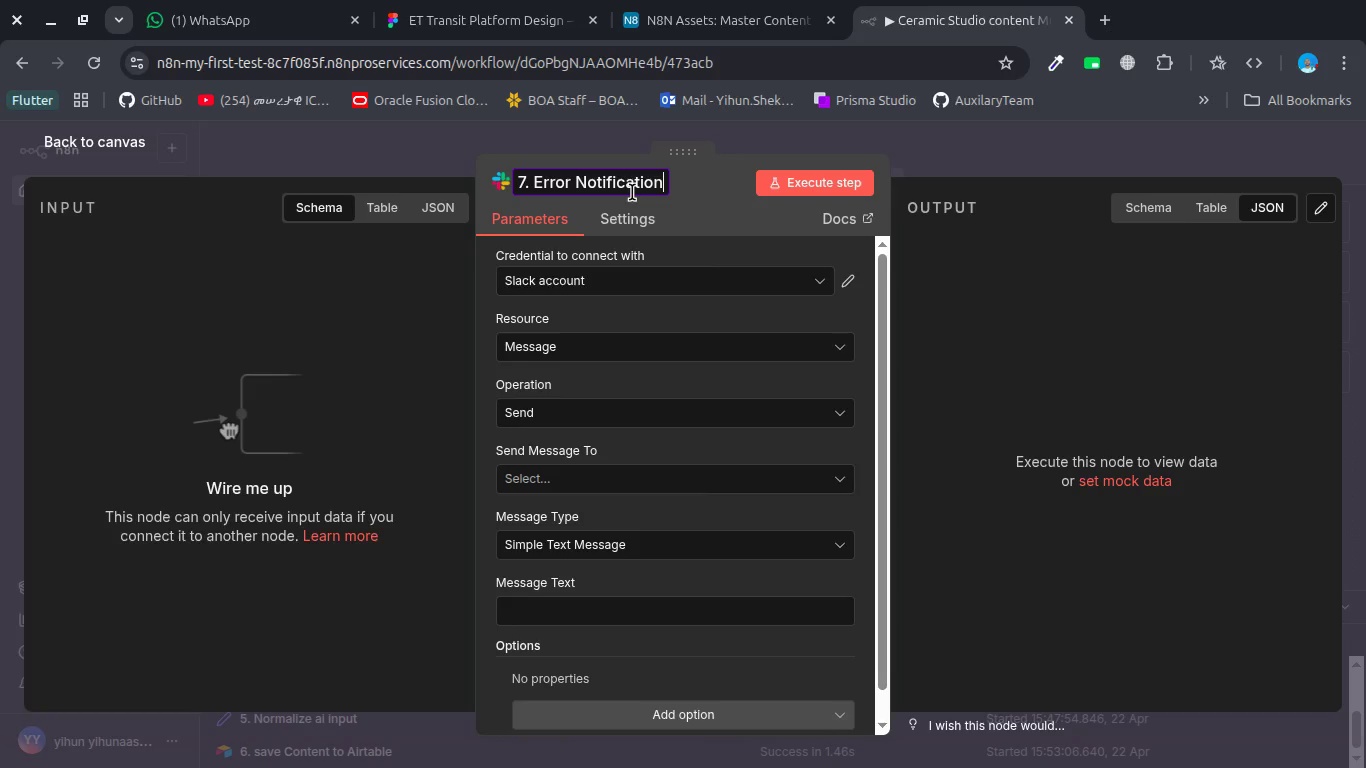 
left_click([589, 478])
 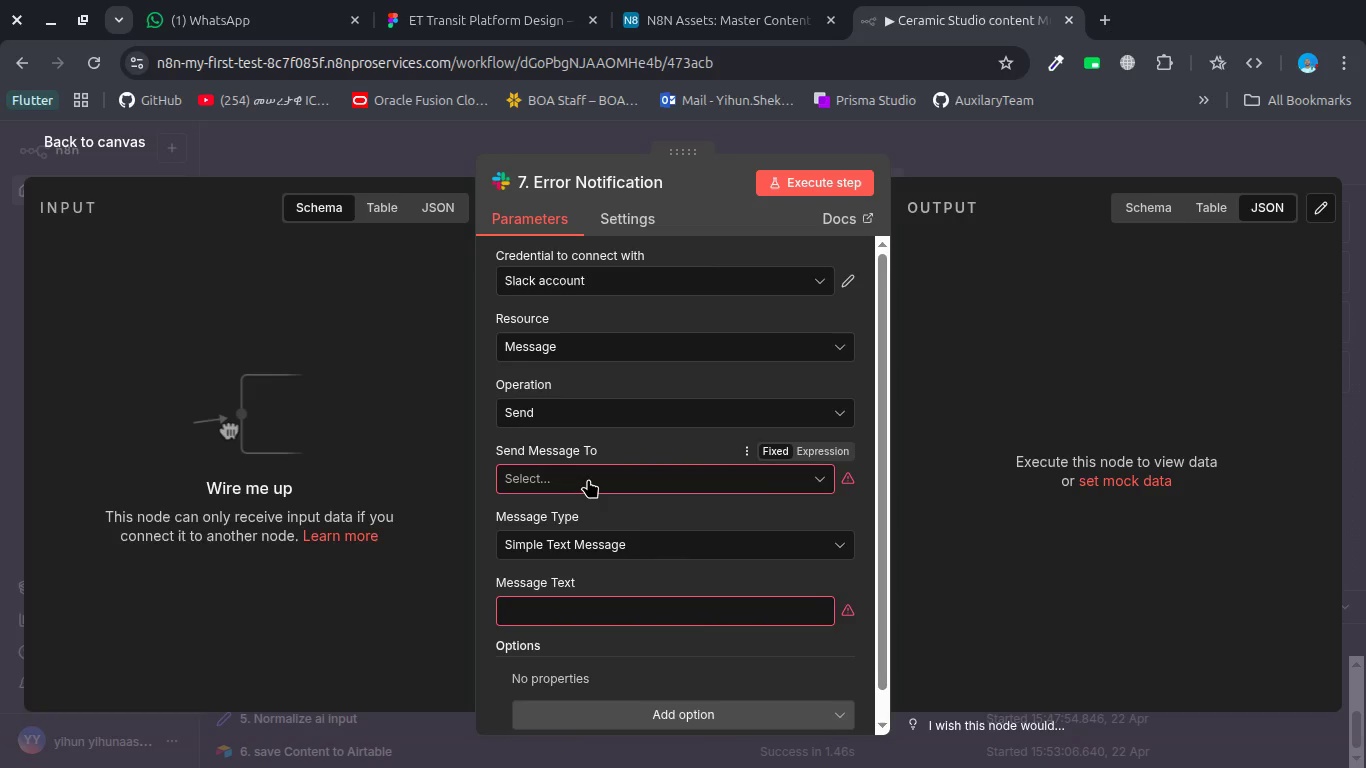 
left_click([588, 479])
 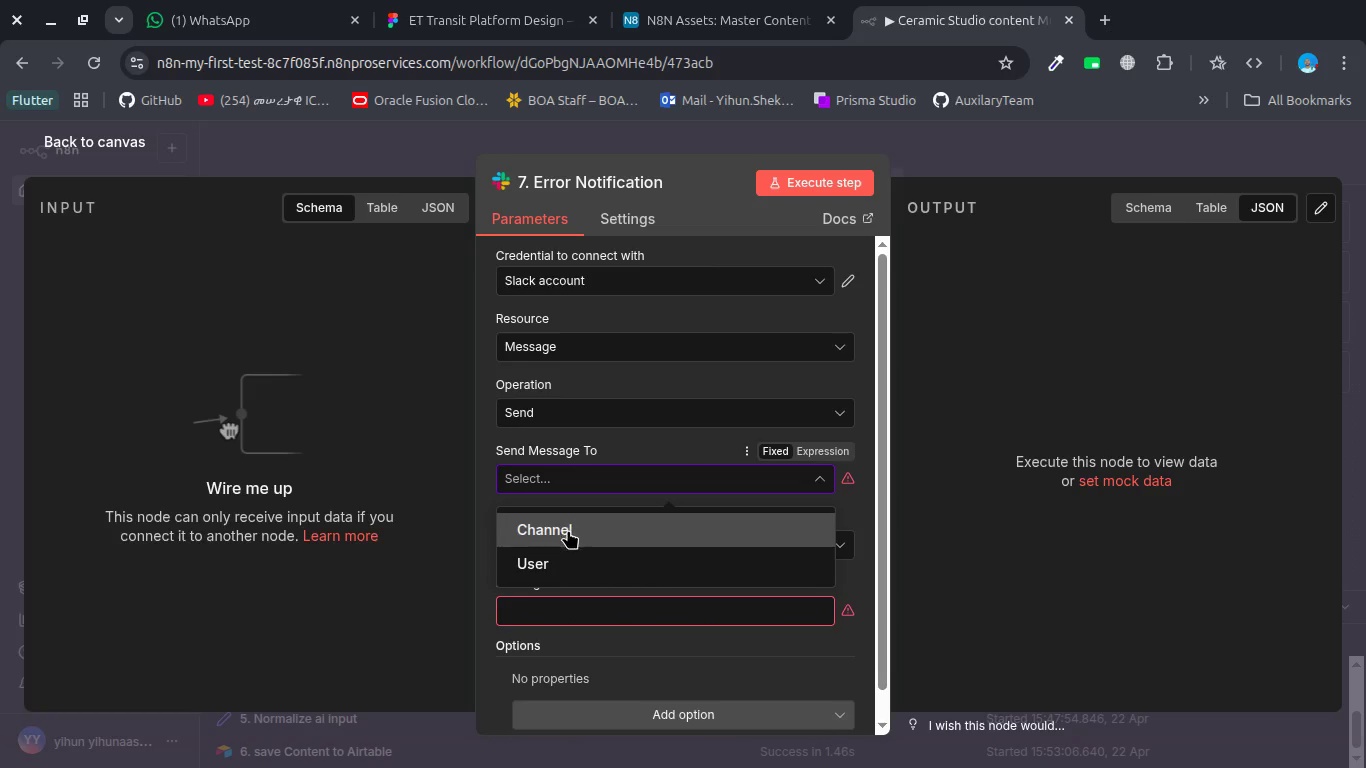 
left_click([568, 530])
 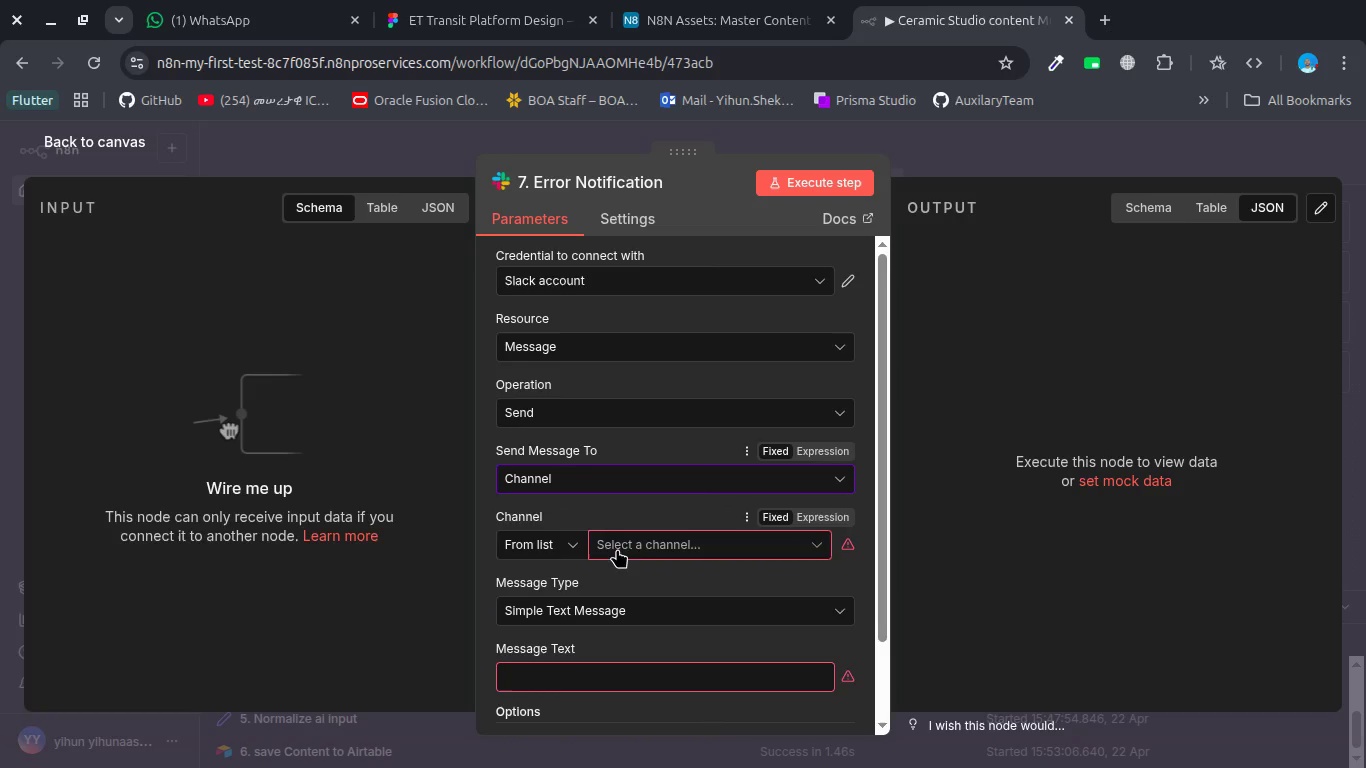 
left_click([627, 540])
 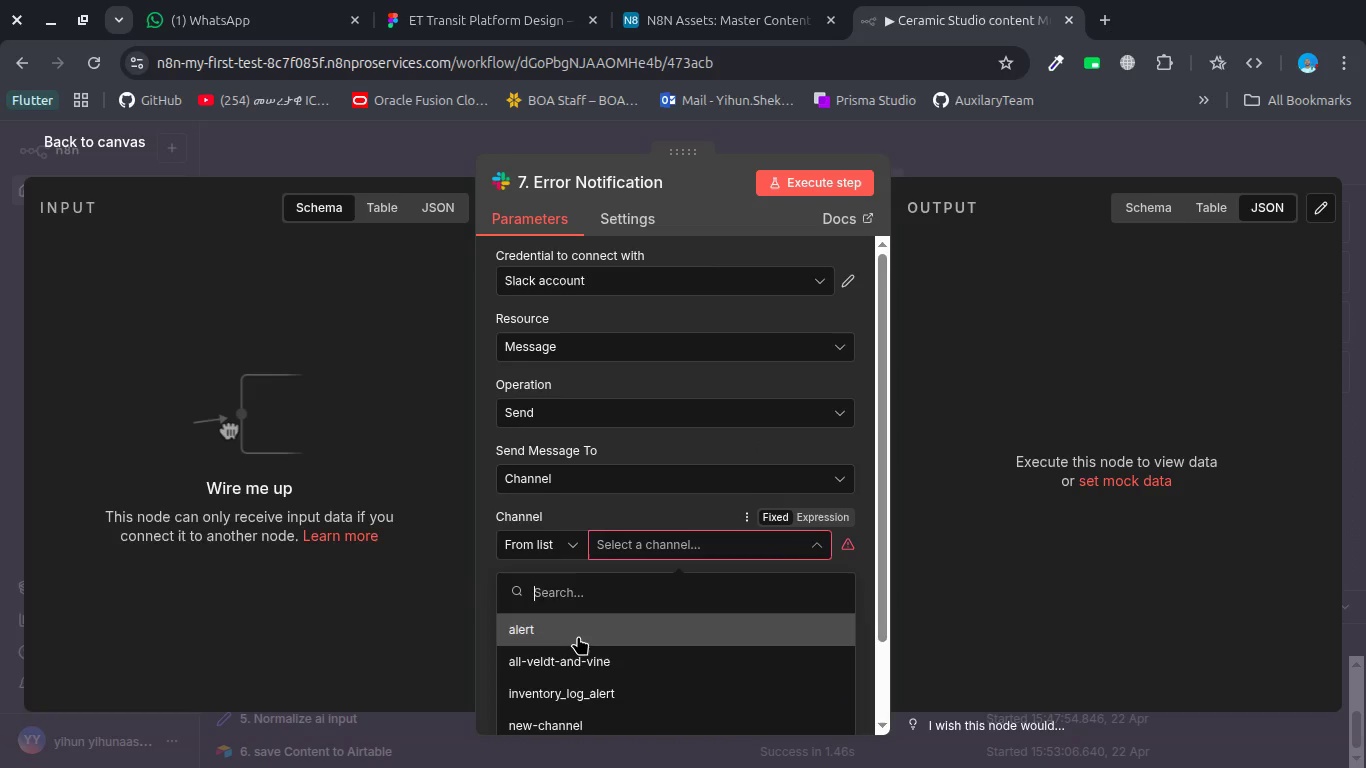 
left_click([577, 631])
 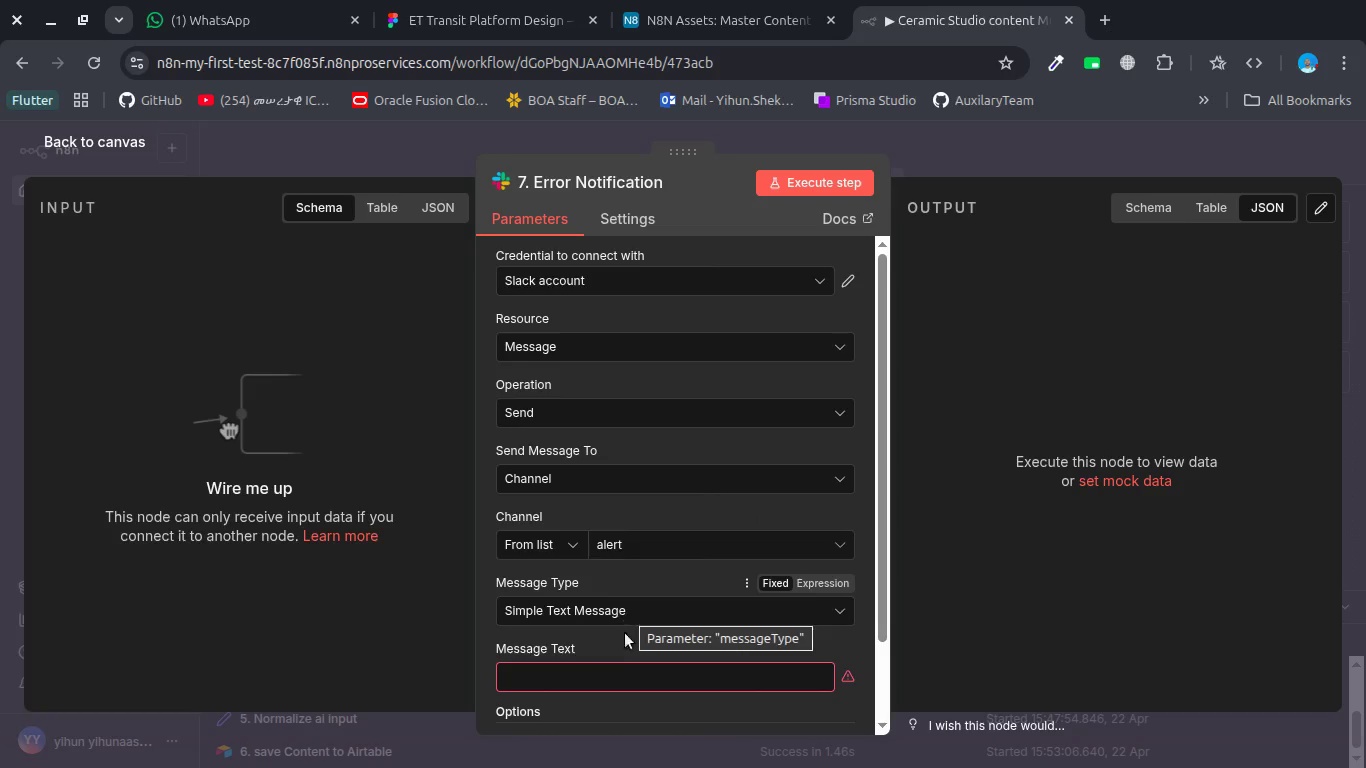 
left_click([608, 675])
 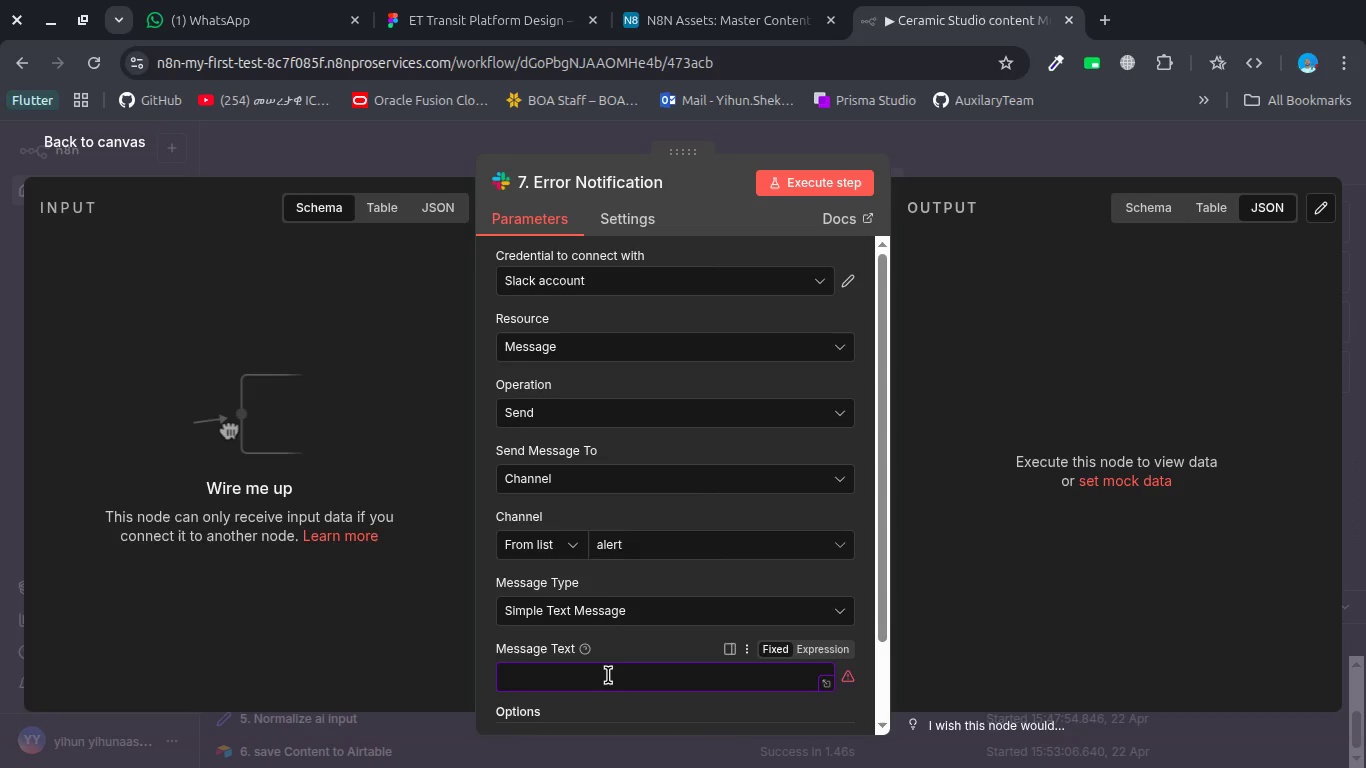 
wait(10.78)
 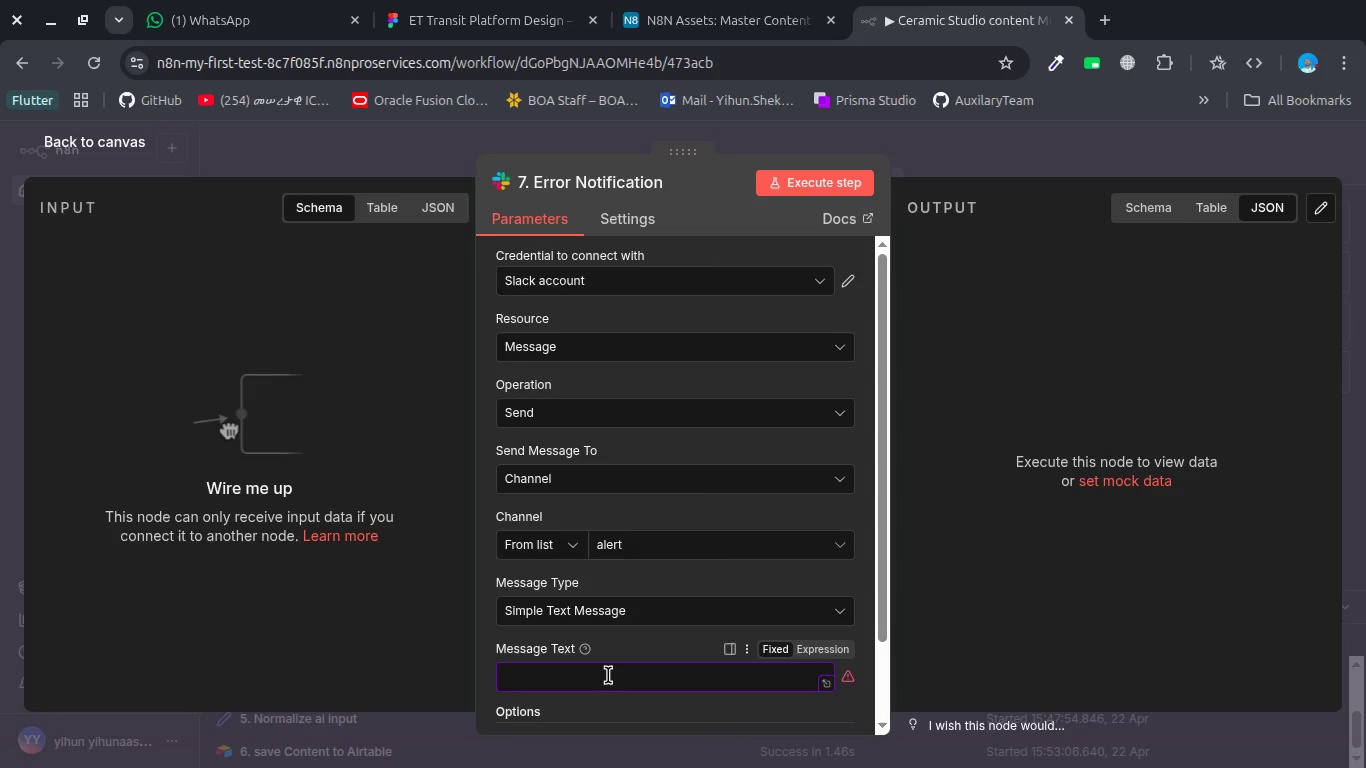 
key(Alt+AltLeft)
 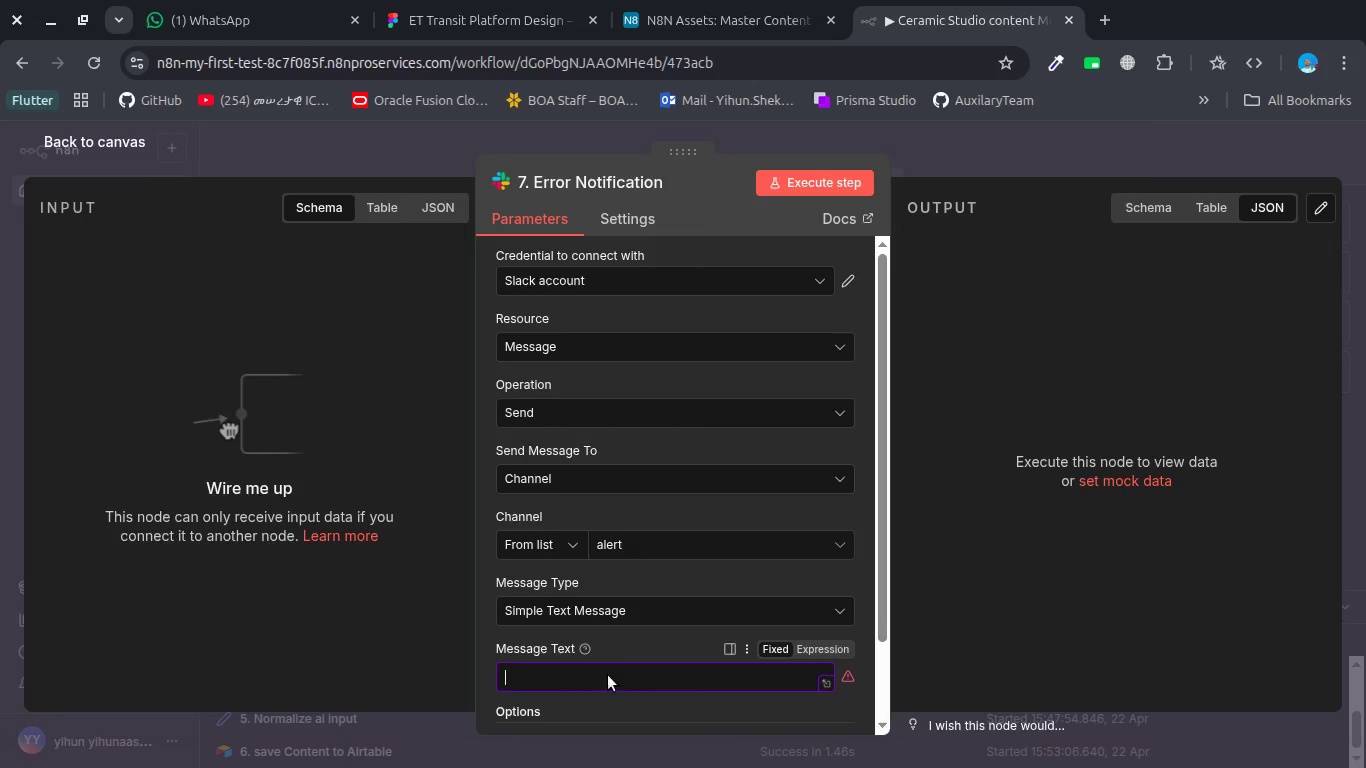 
key(Alt+Tab)
 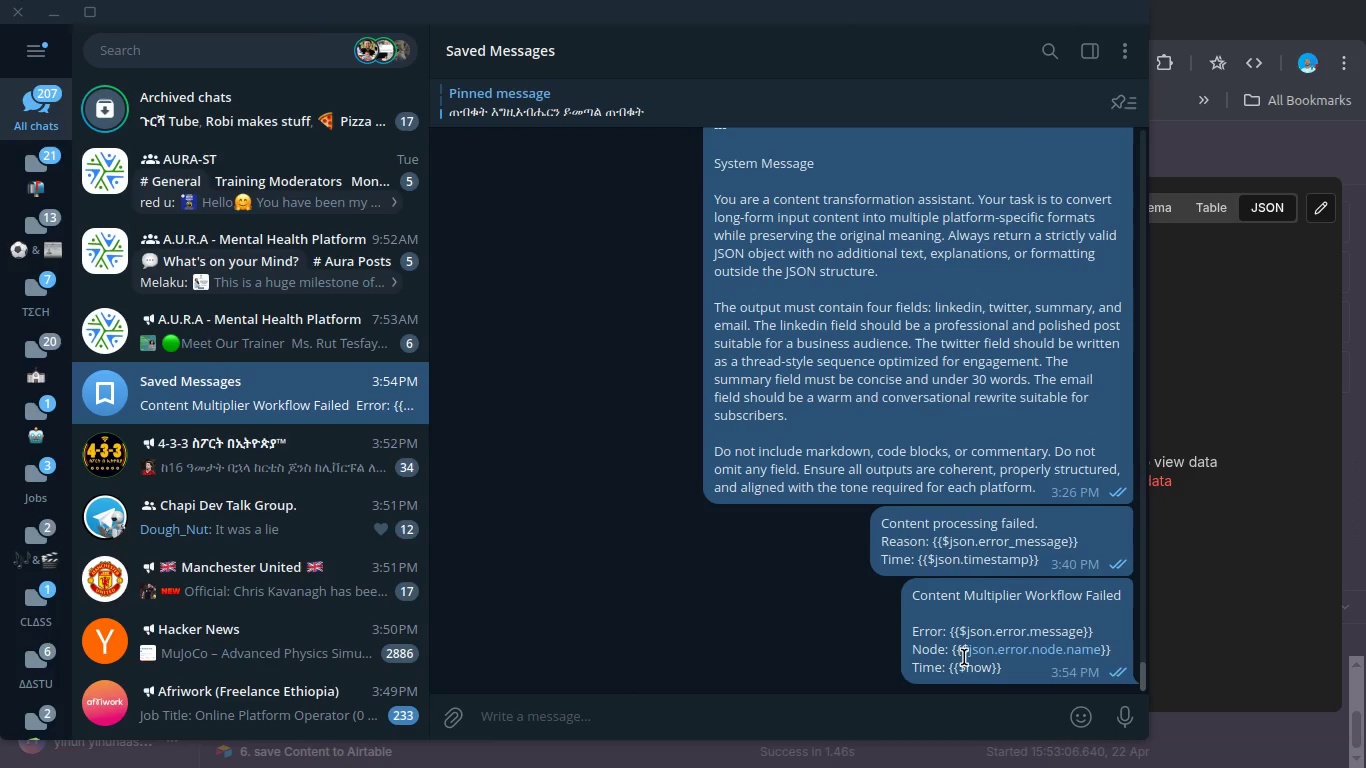 
right_click([964, 657])
 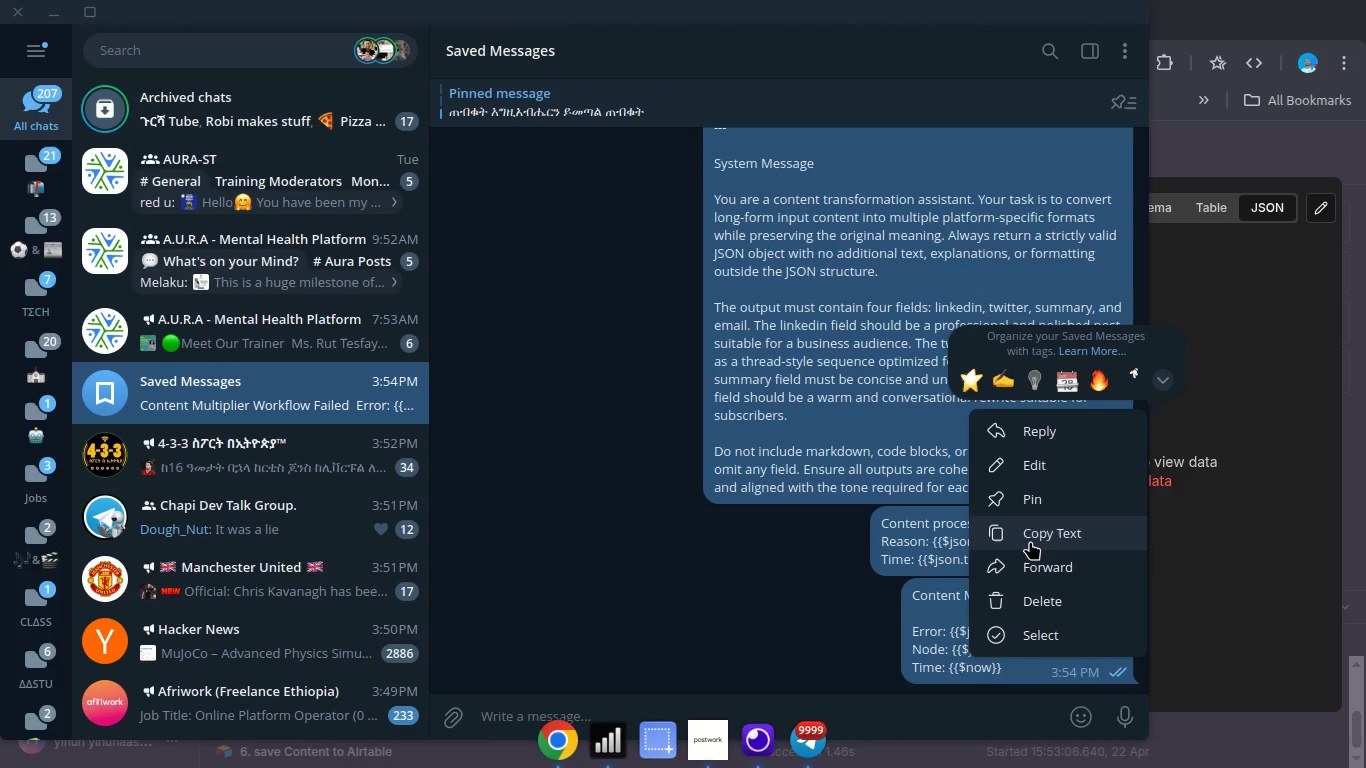 
left_click([1030, 540])
 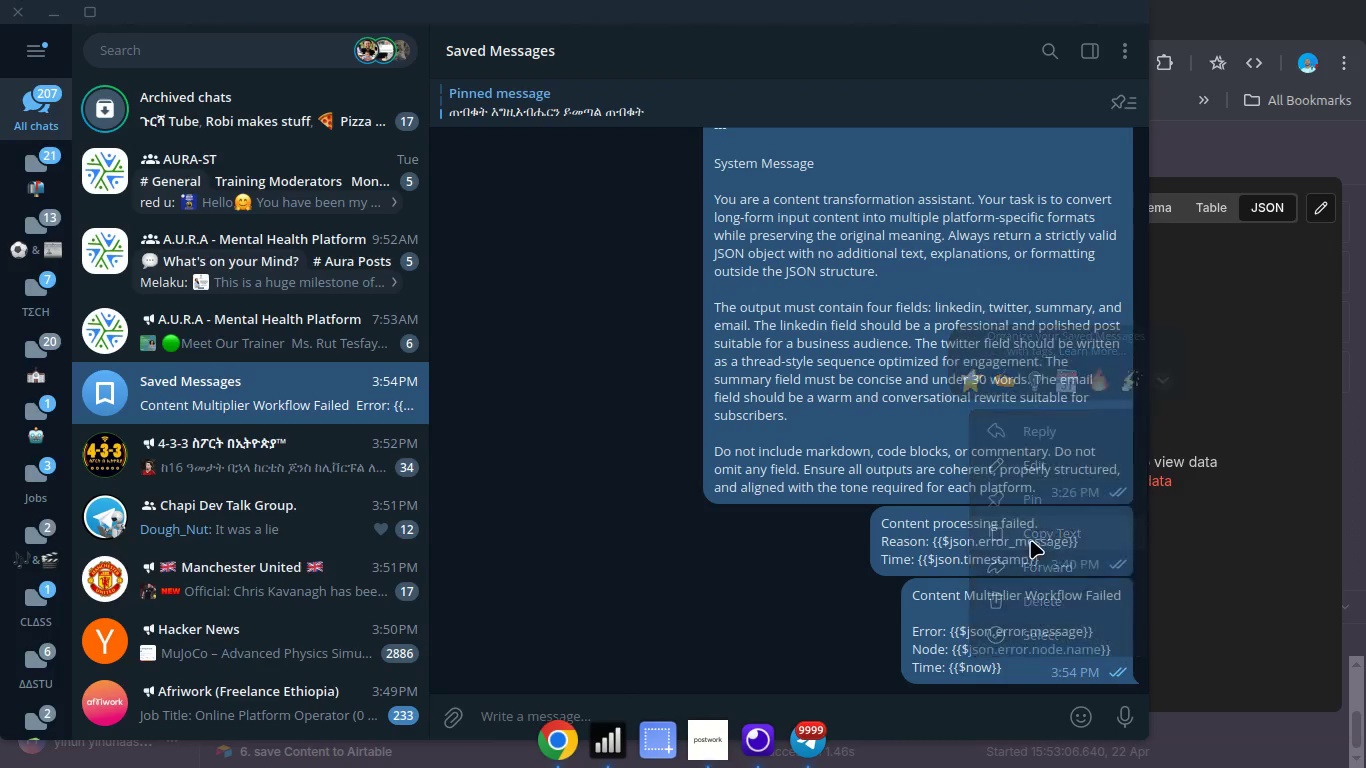 
key(Alt+AltLeft)
 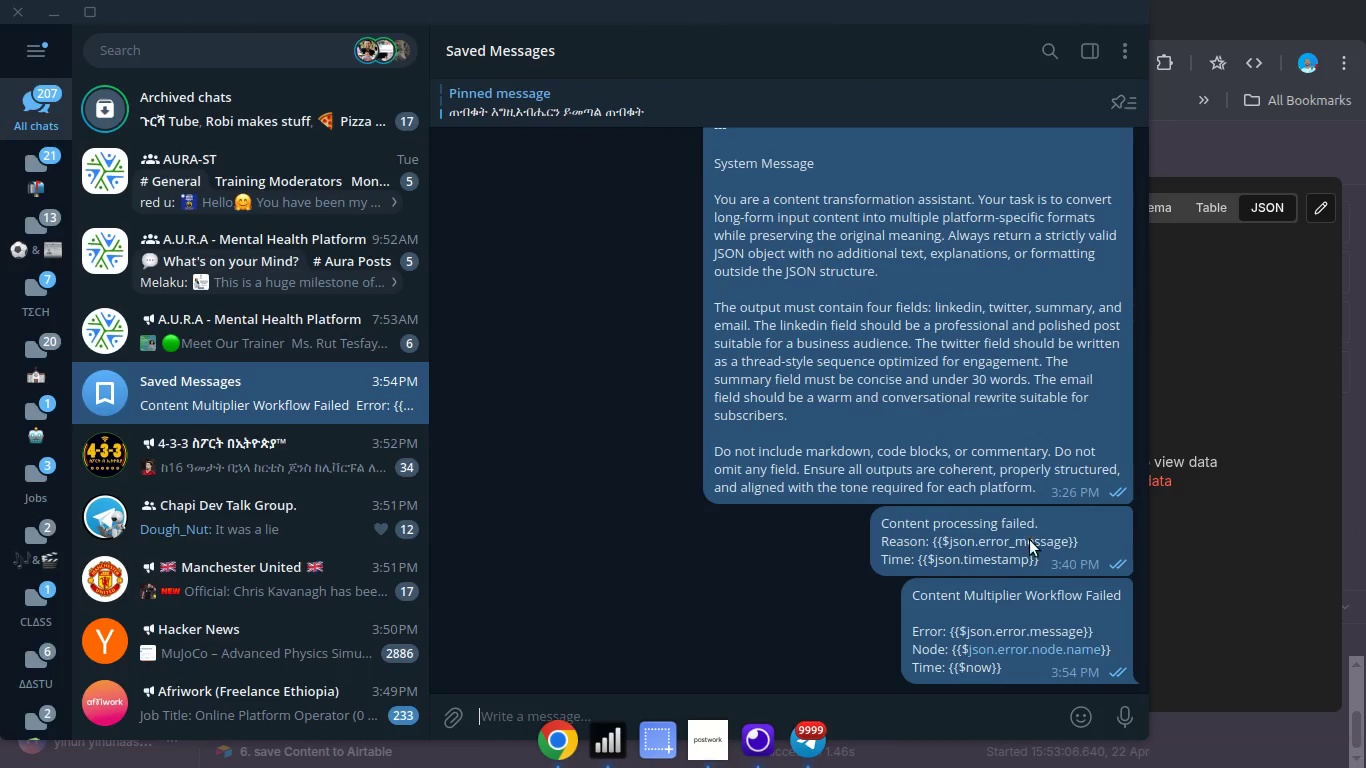 
key(Alt+Tab)
 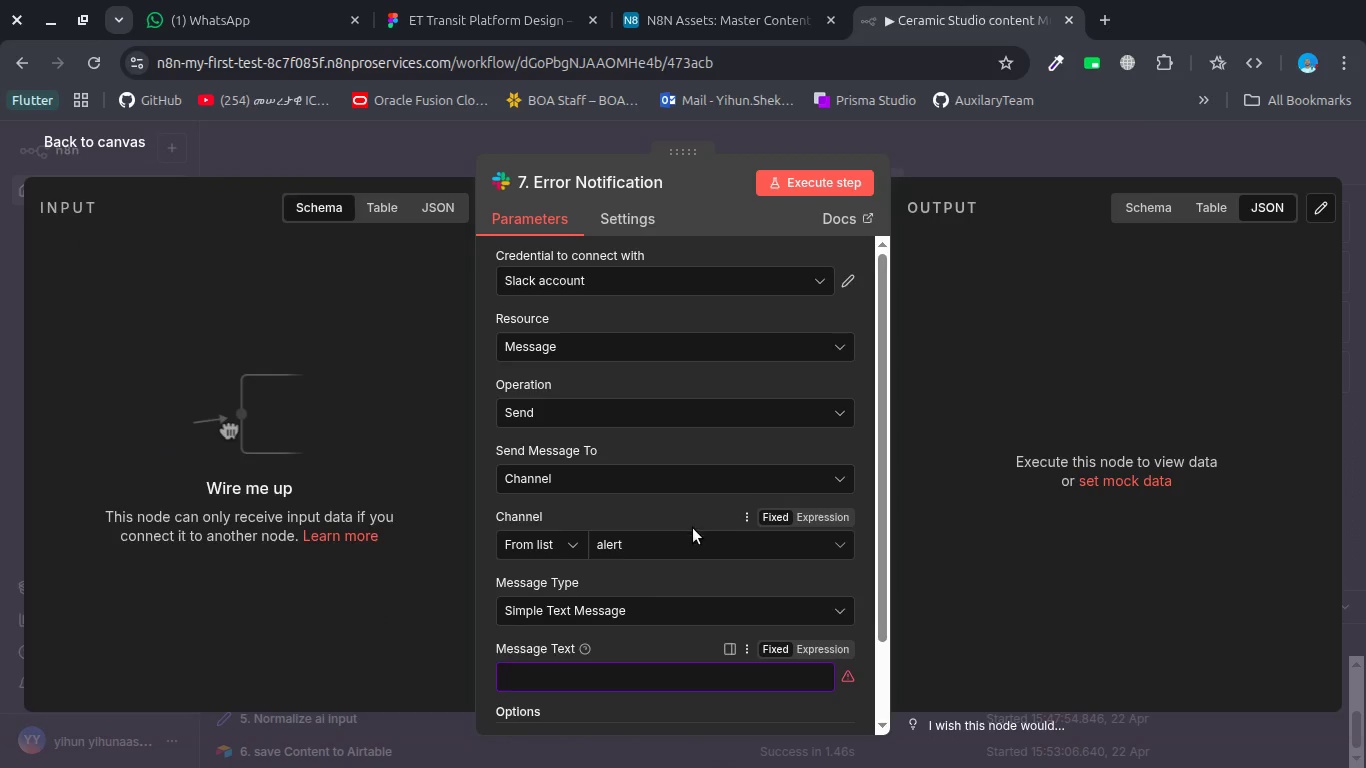 
key(Control+V)
 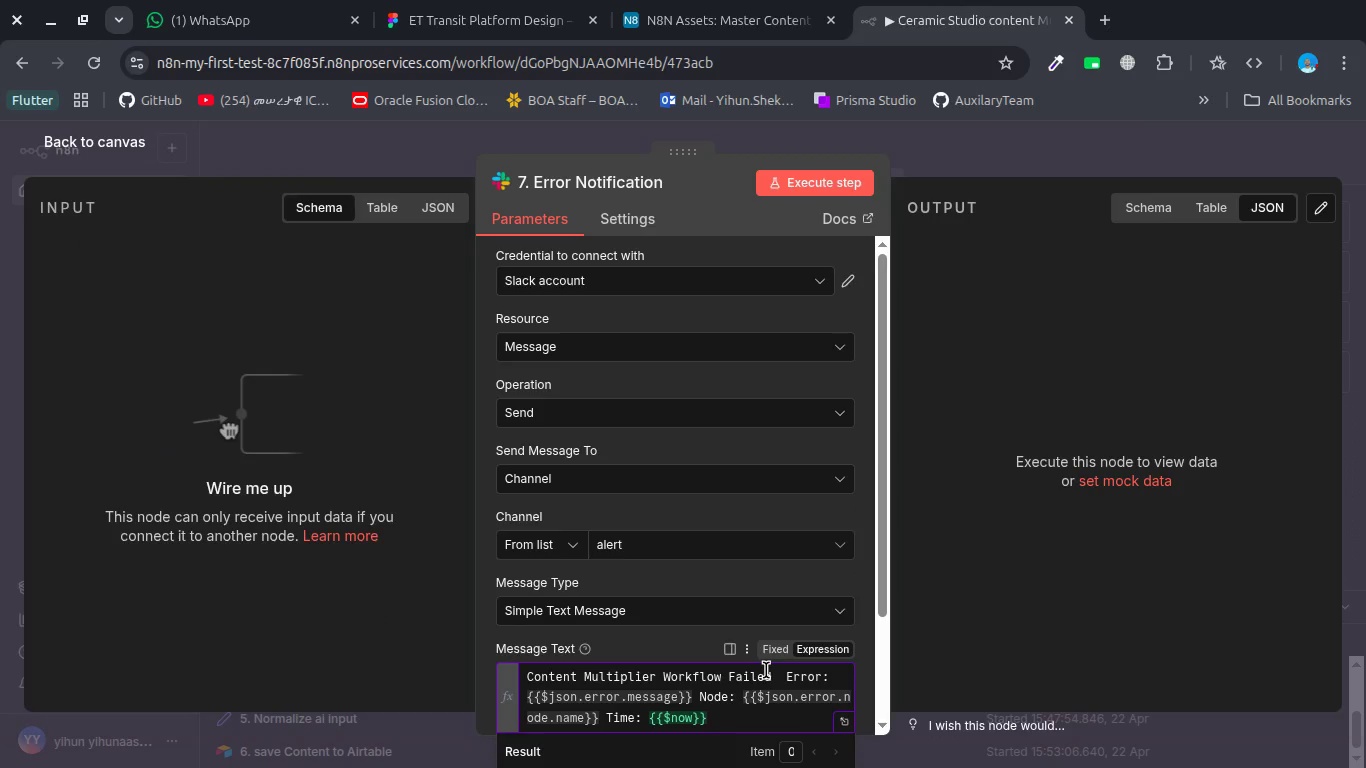 
scroll: coordinate [766, 670], scroll_direction: down, amount: 1.0
 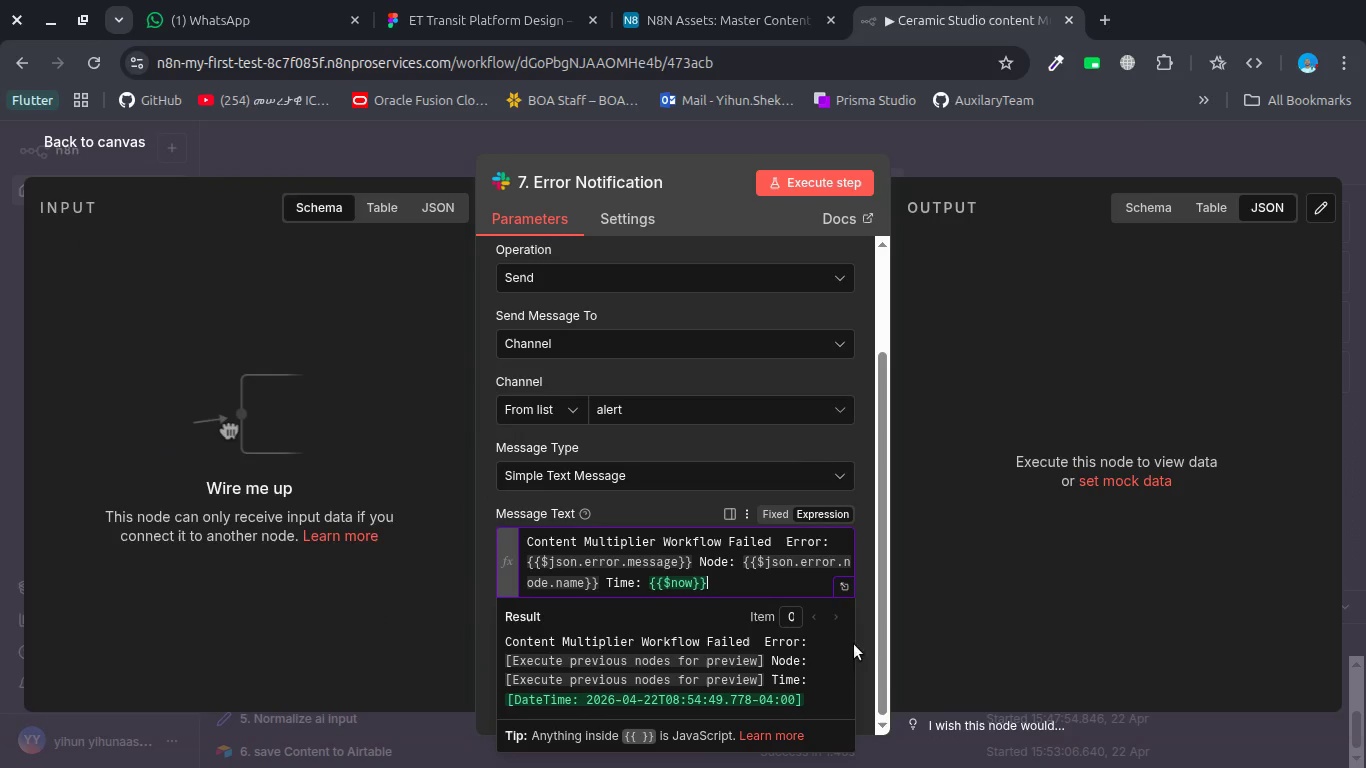 
left_click([863, 648])
 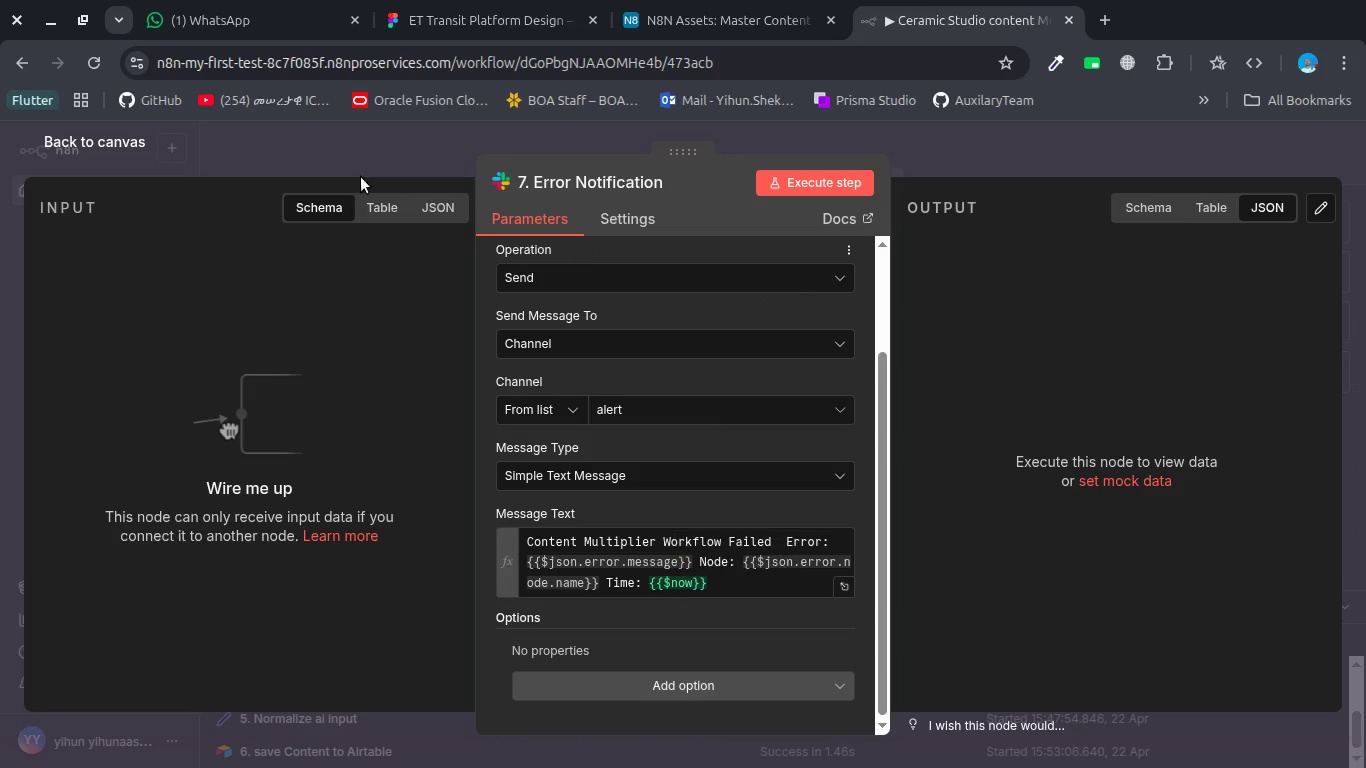 
left_click([313, 139])
 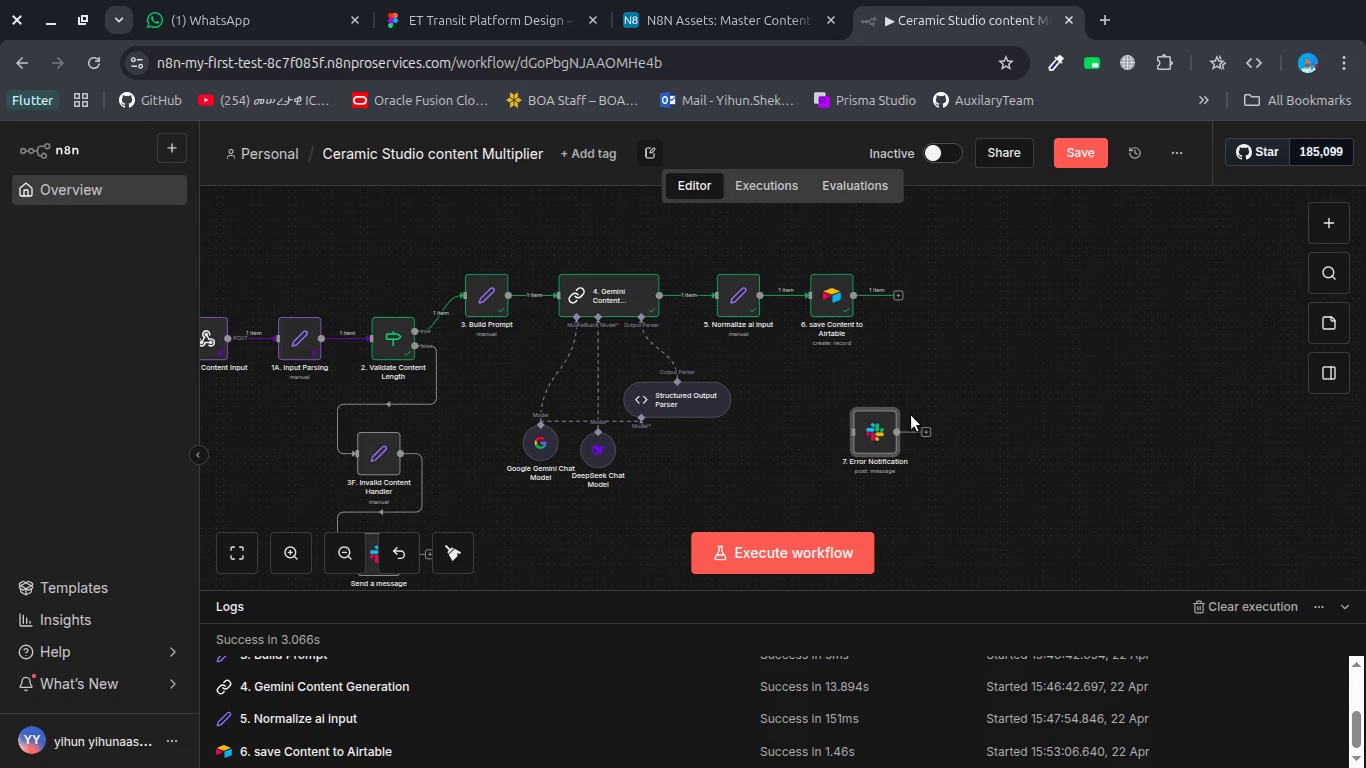 
left_click_drag(start_coordinate=[871, 428], to_coordinate=[825, 400])
 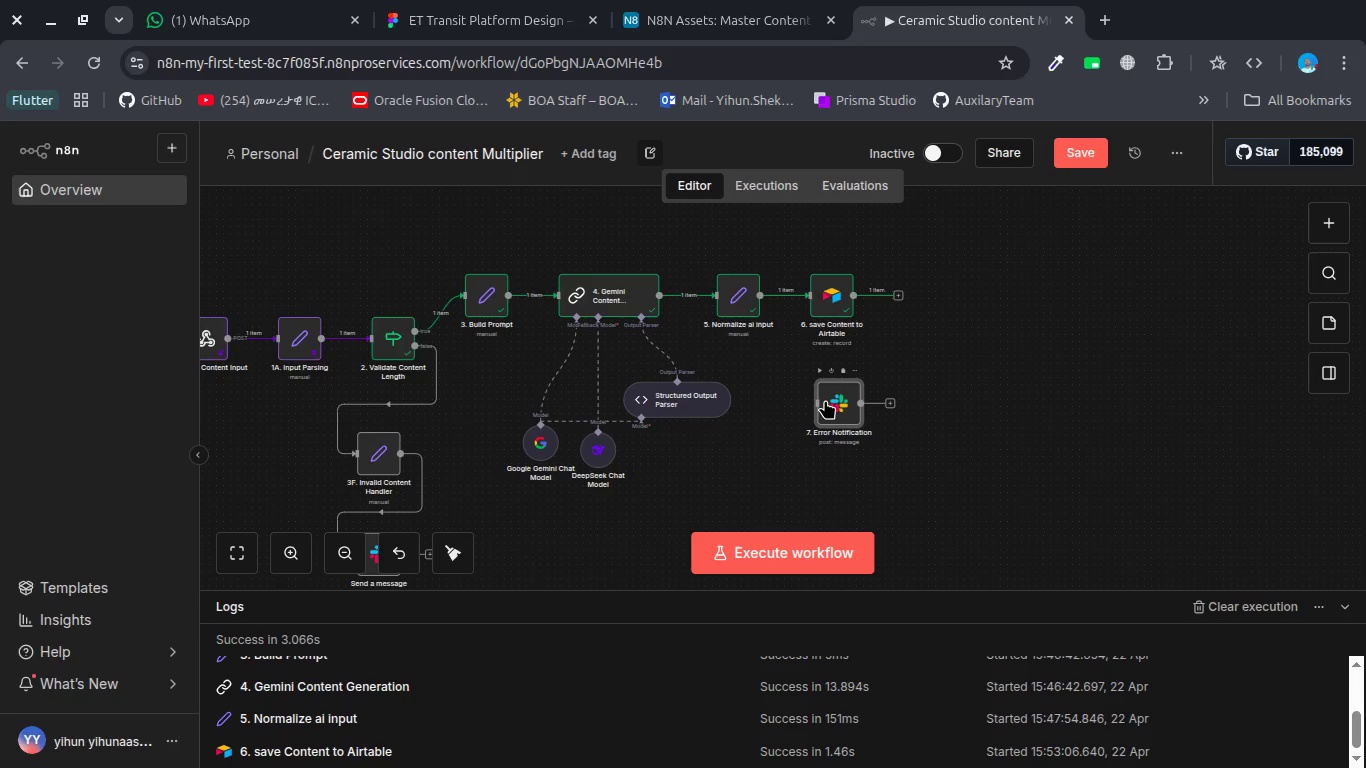 
wait(10.66)
 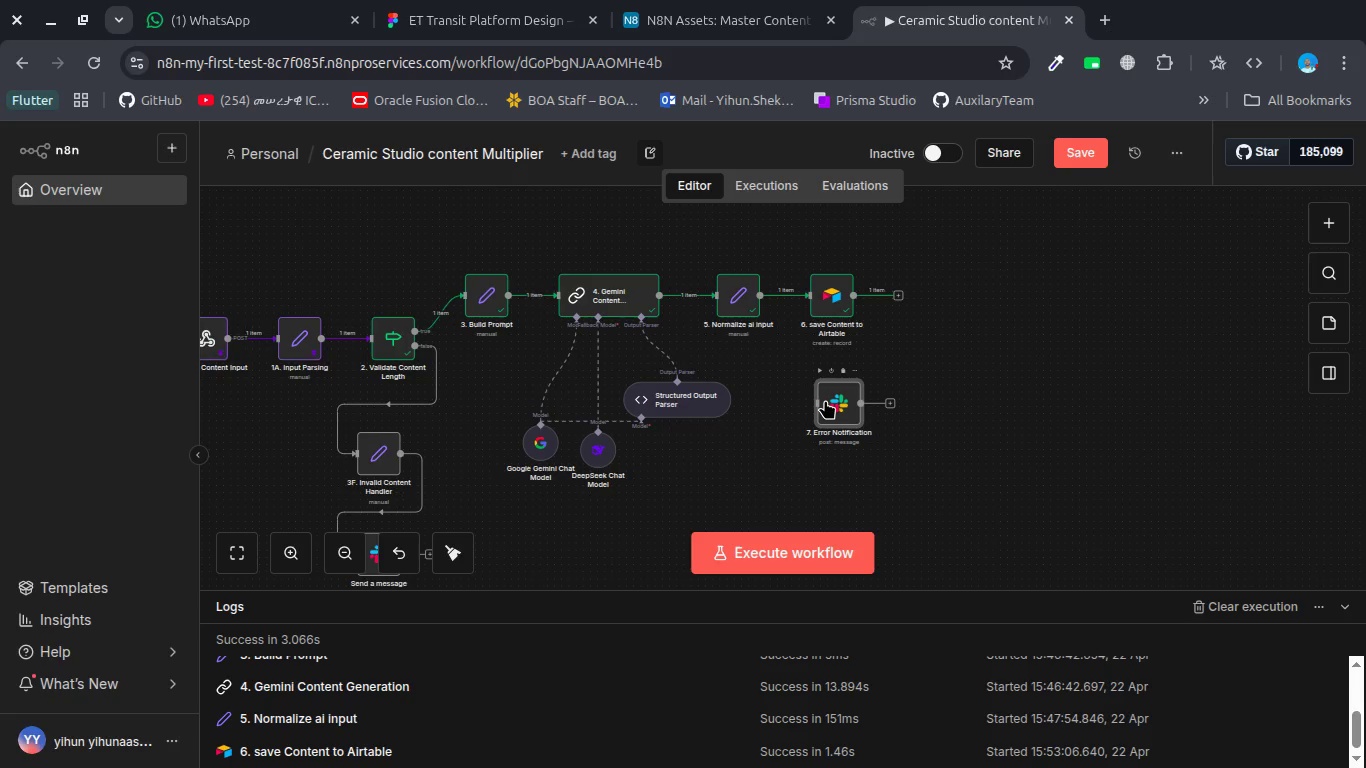 
left_click([278, 157])